 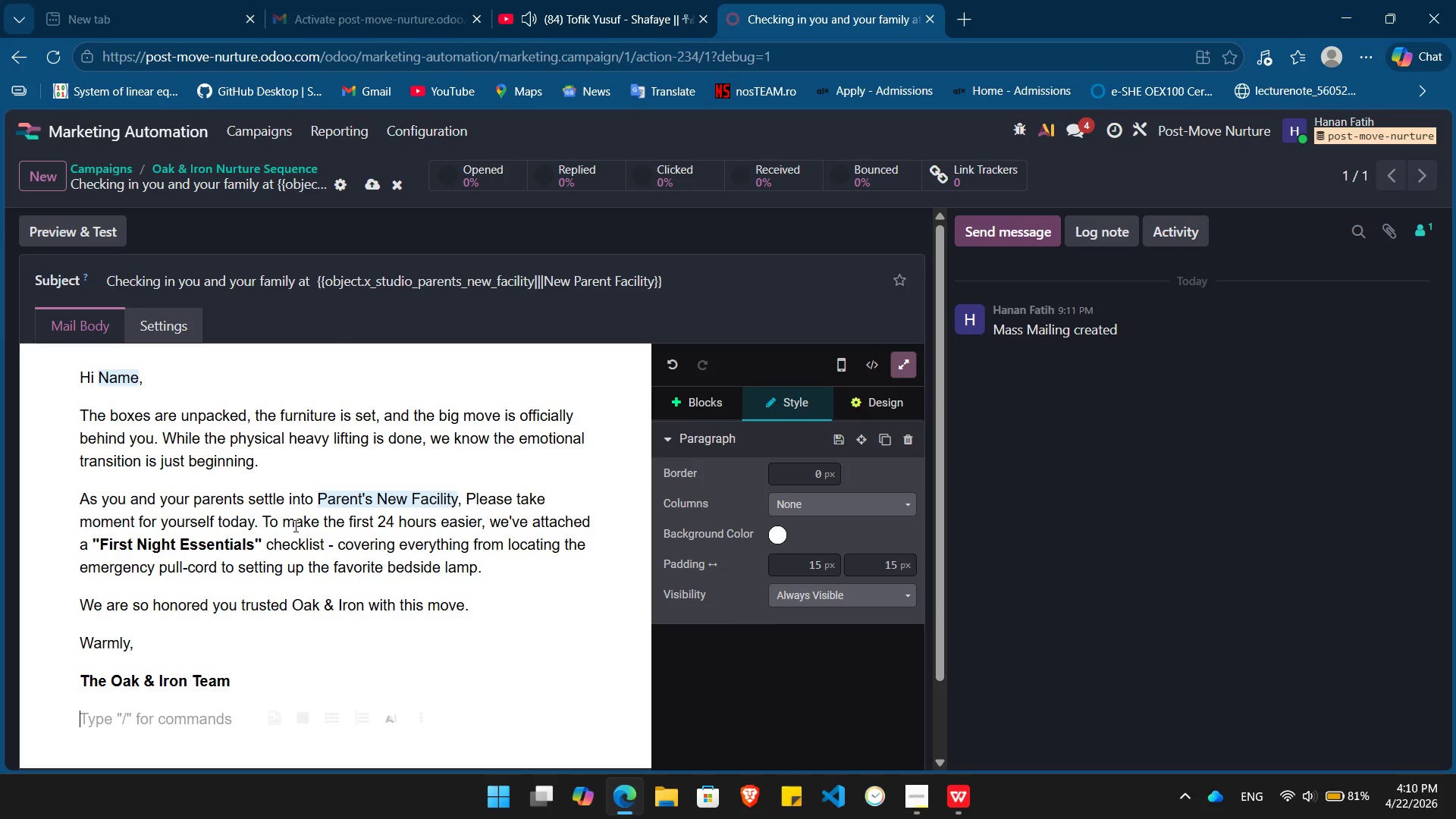 
key(Backspace)
 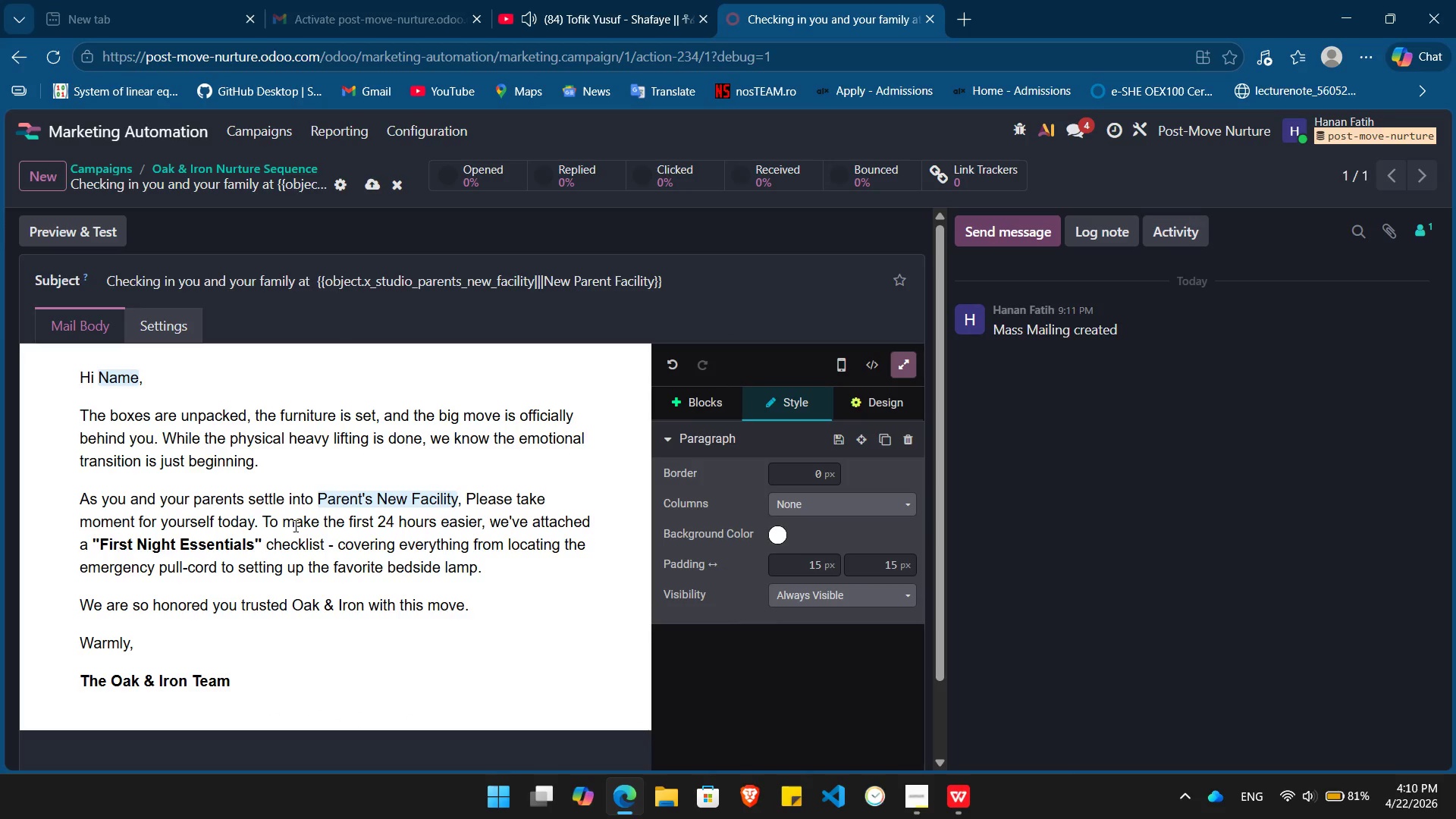 
key(ArrowUp)
 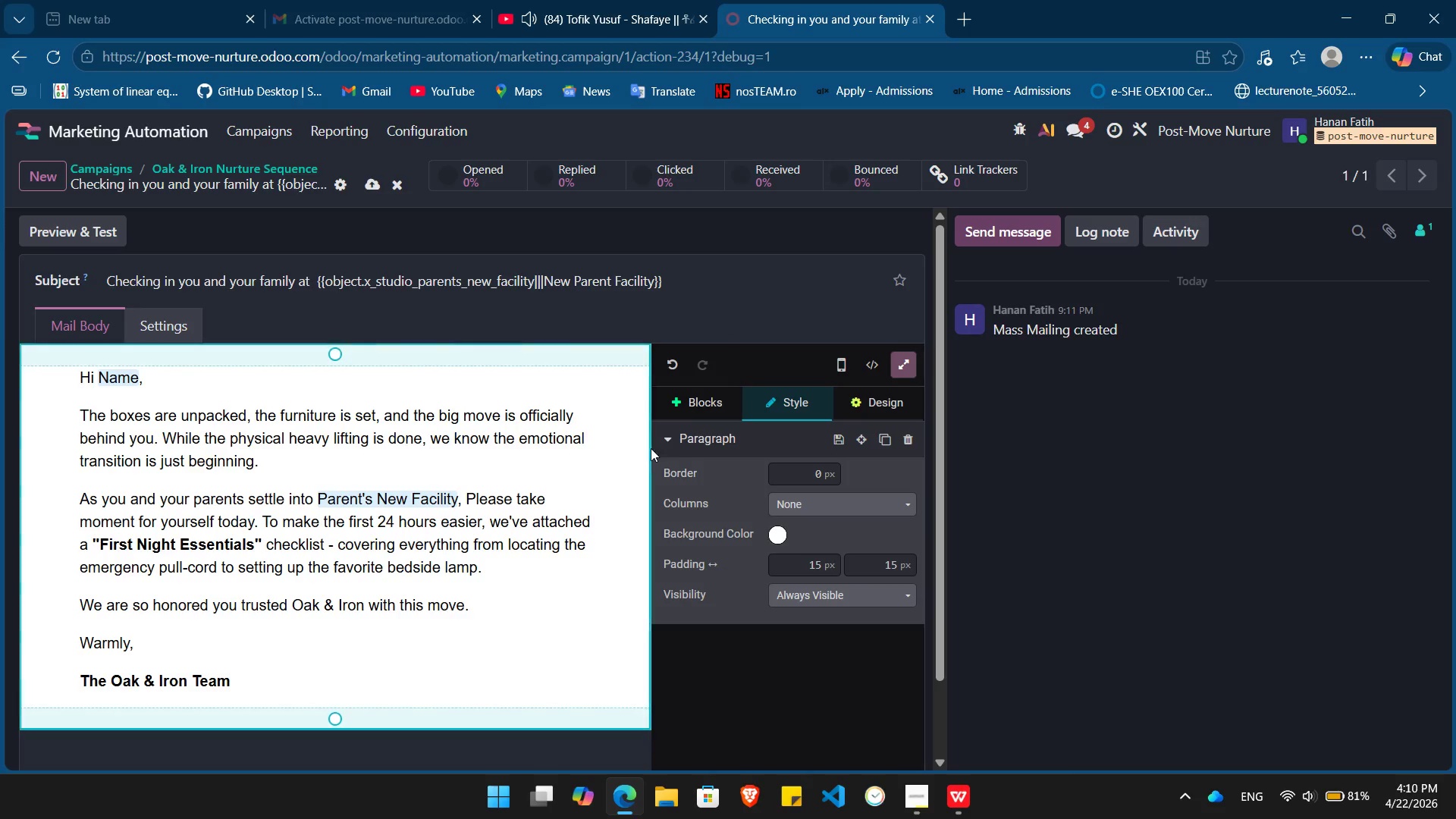 
left_click([696, 403])
 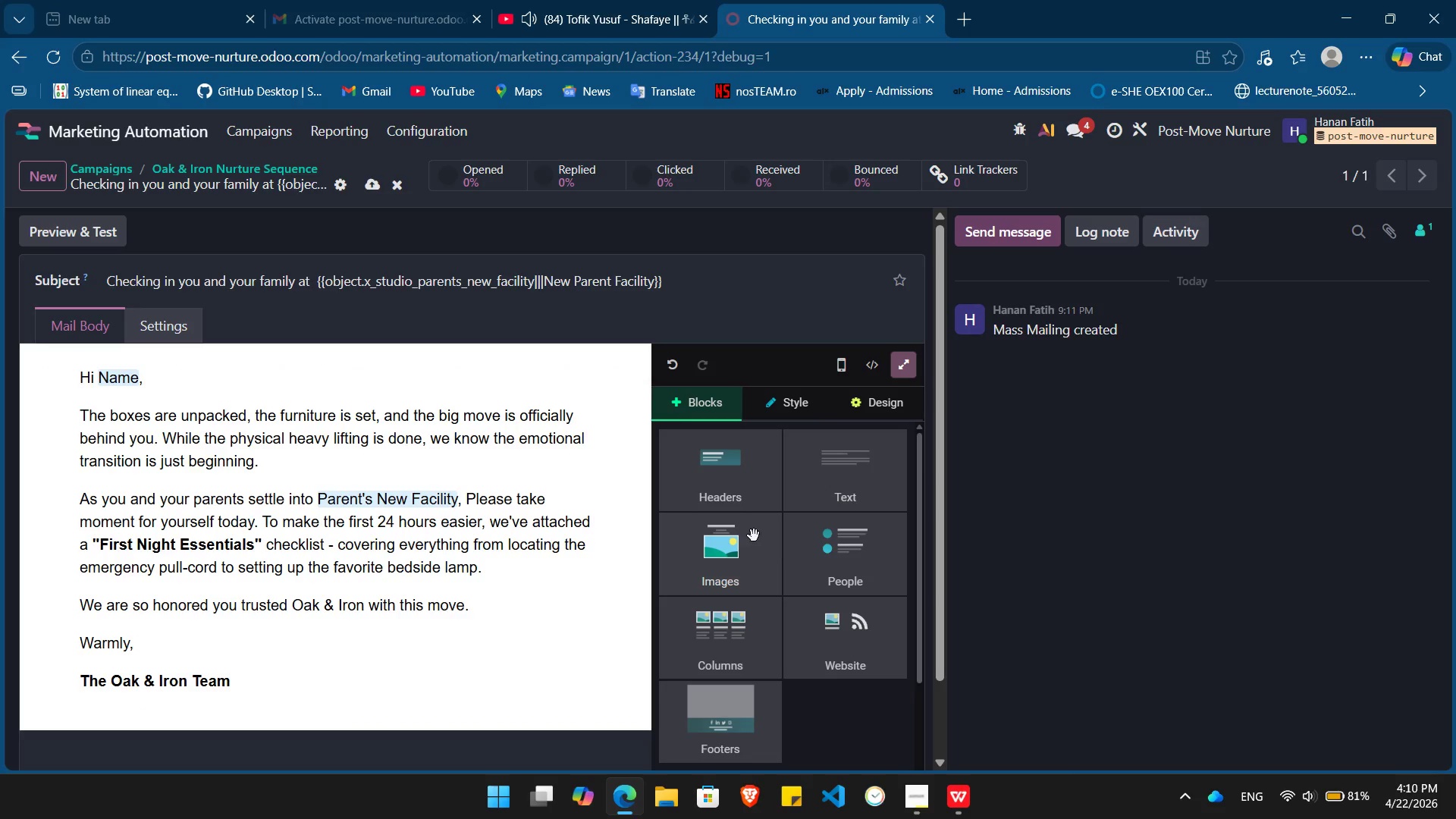 
mouse_move([730, 491])
 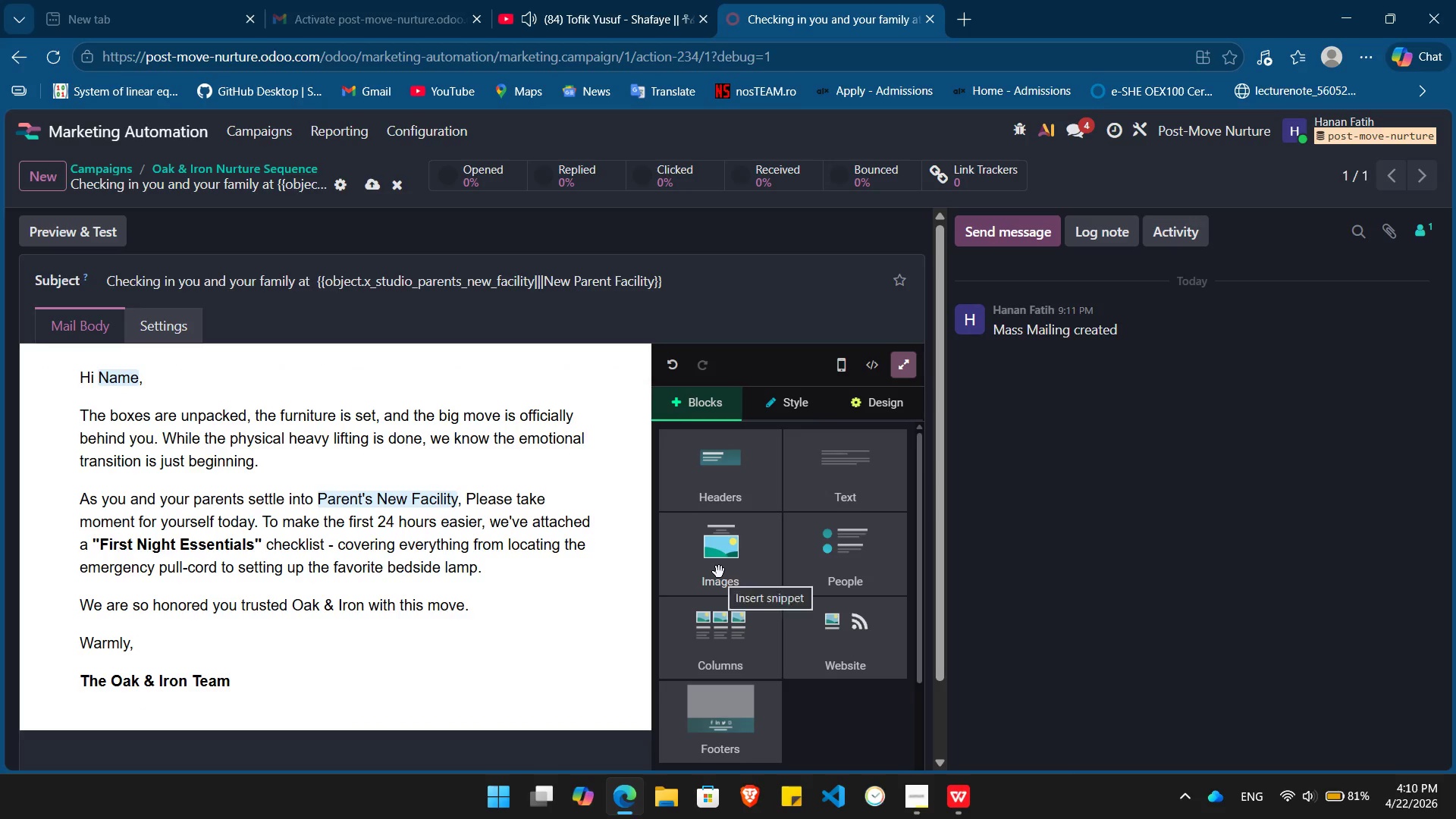 
left_click_drag(start_coordinate=[719, 572], to_coordinate=[326, 353])
 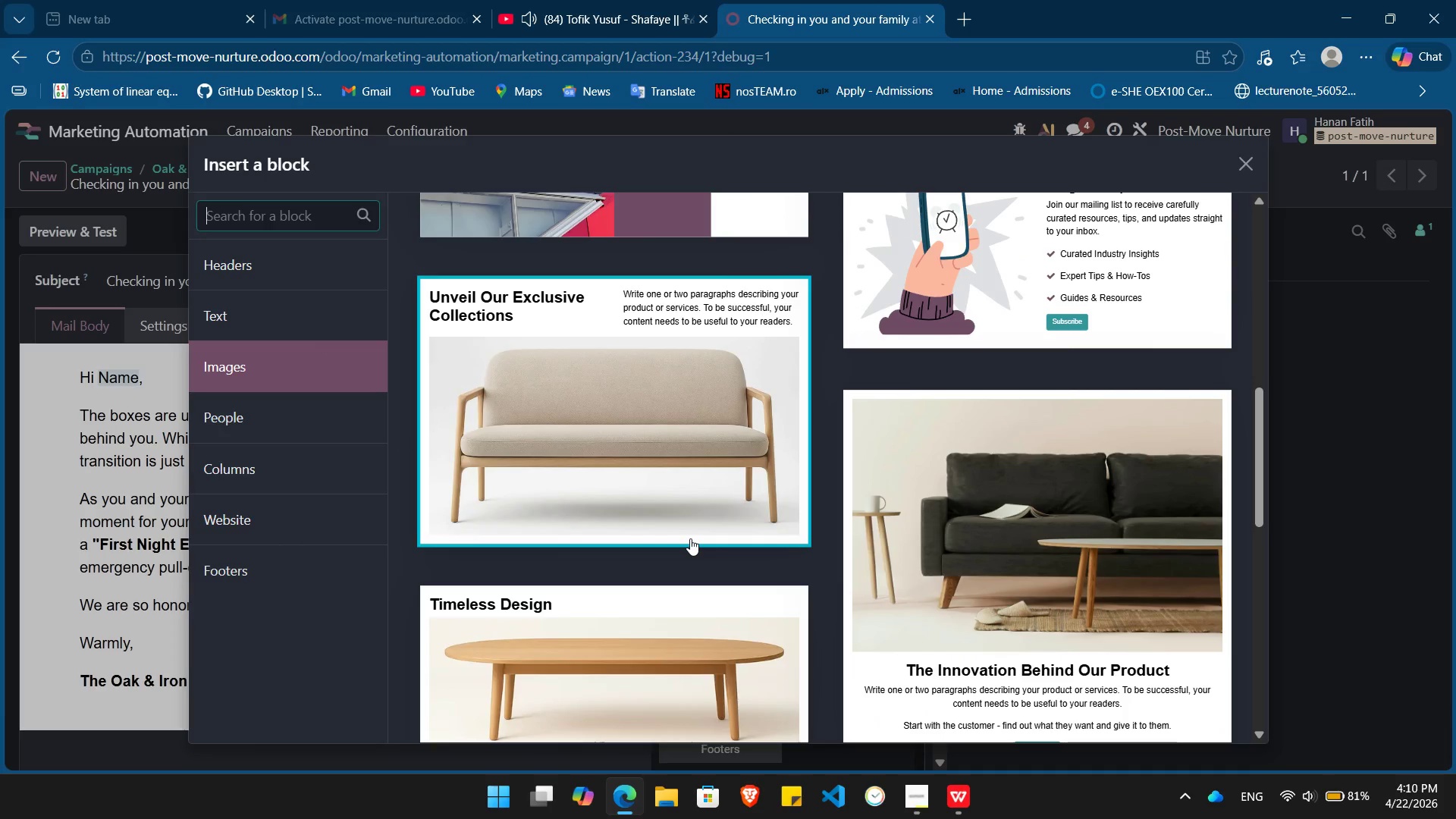 
wait(5.95)
 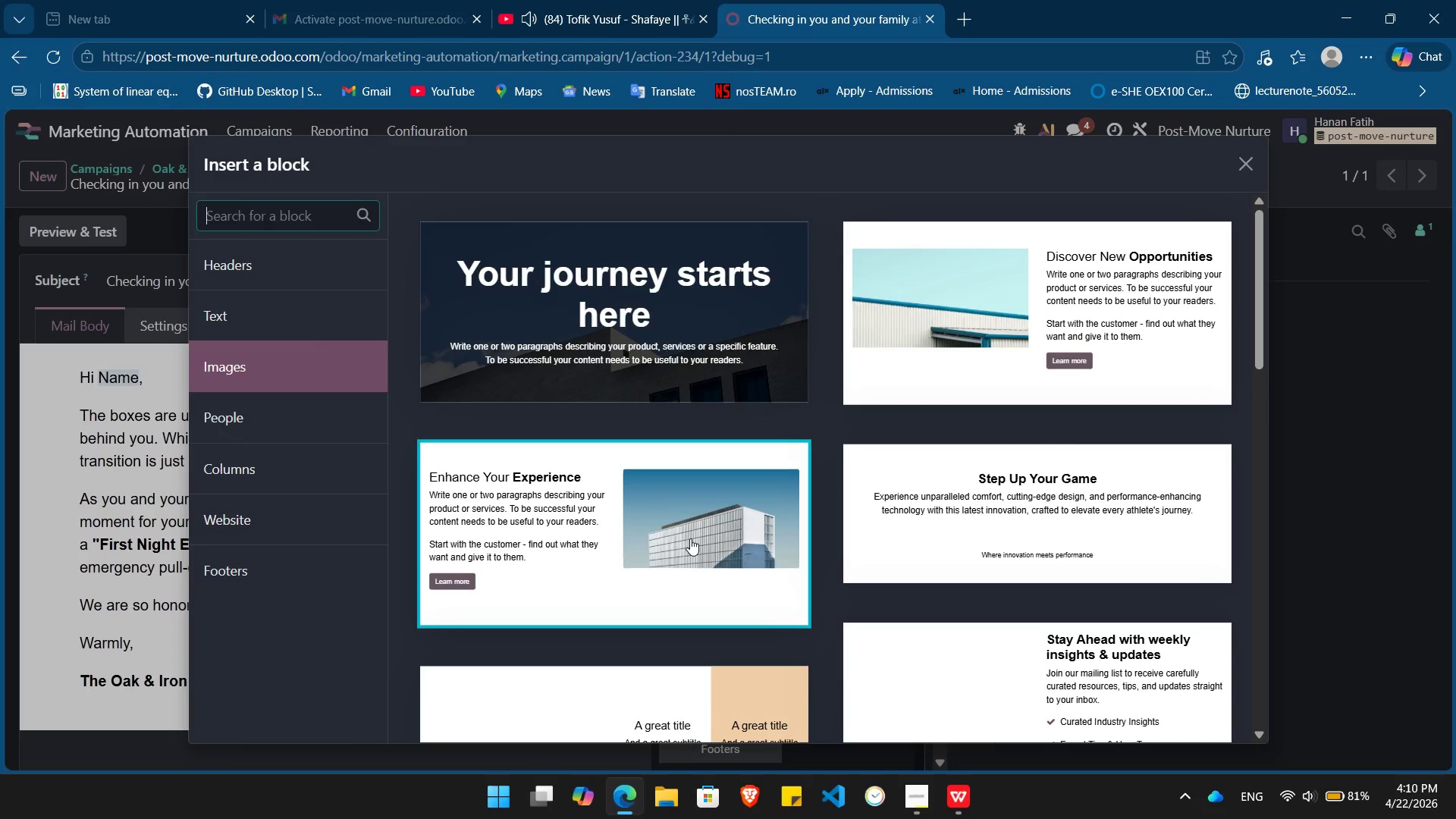 
left_click([993, 568])
 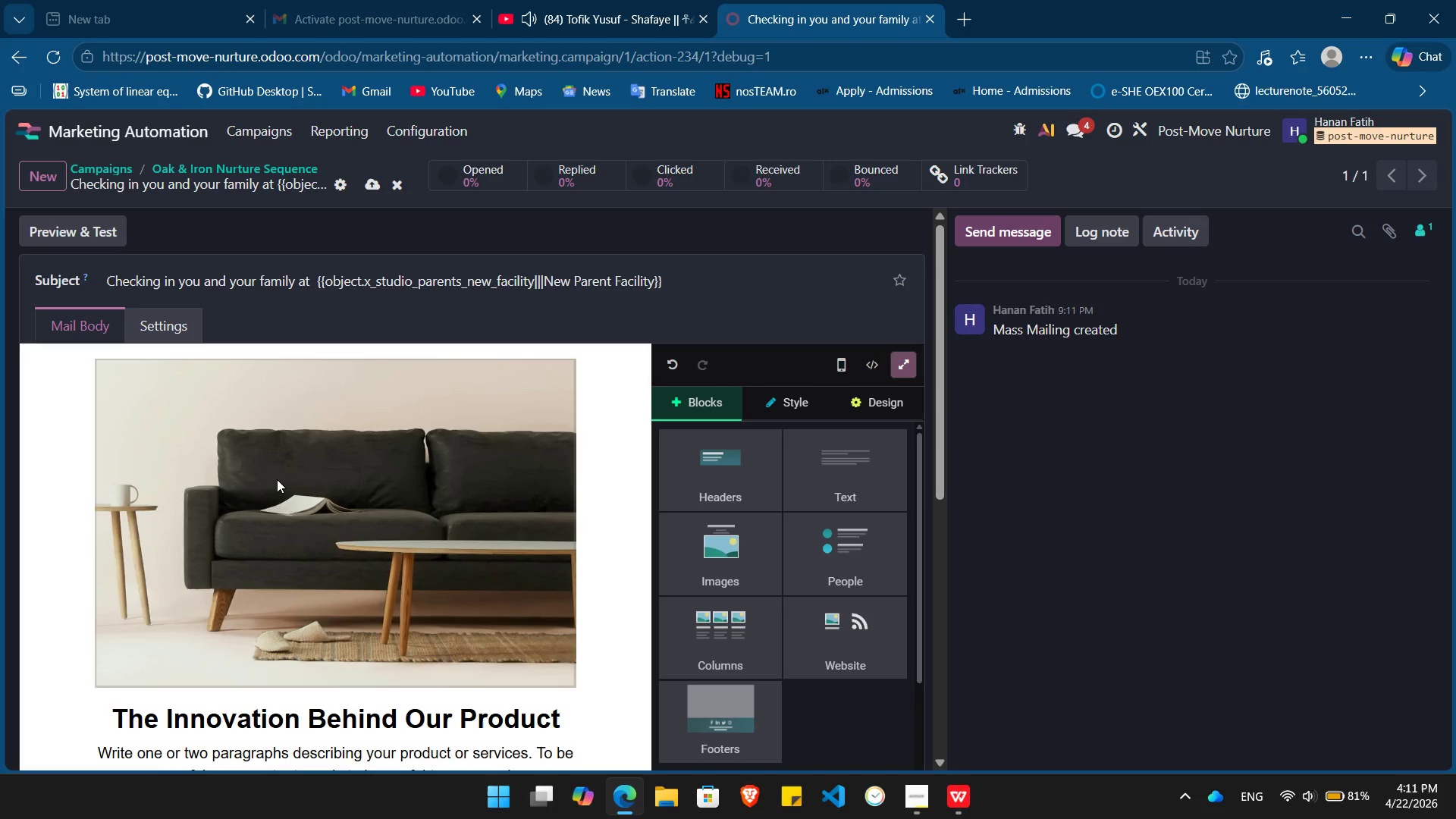 
wait(43.98)
 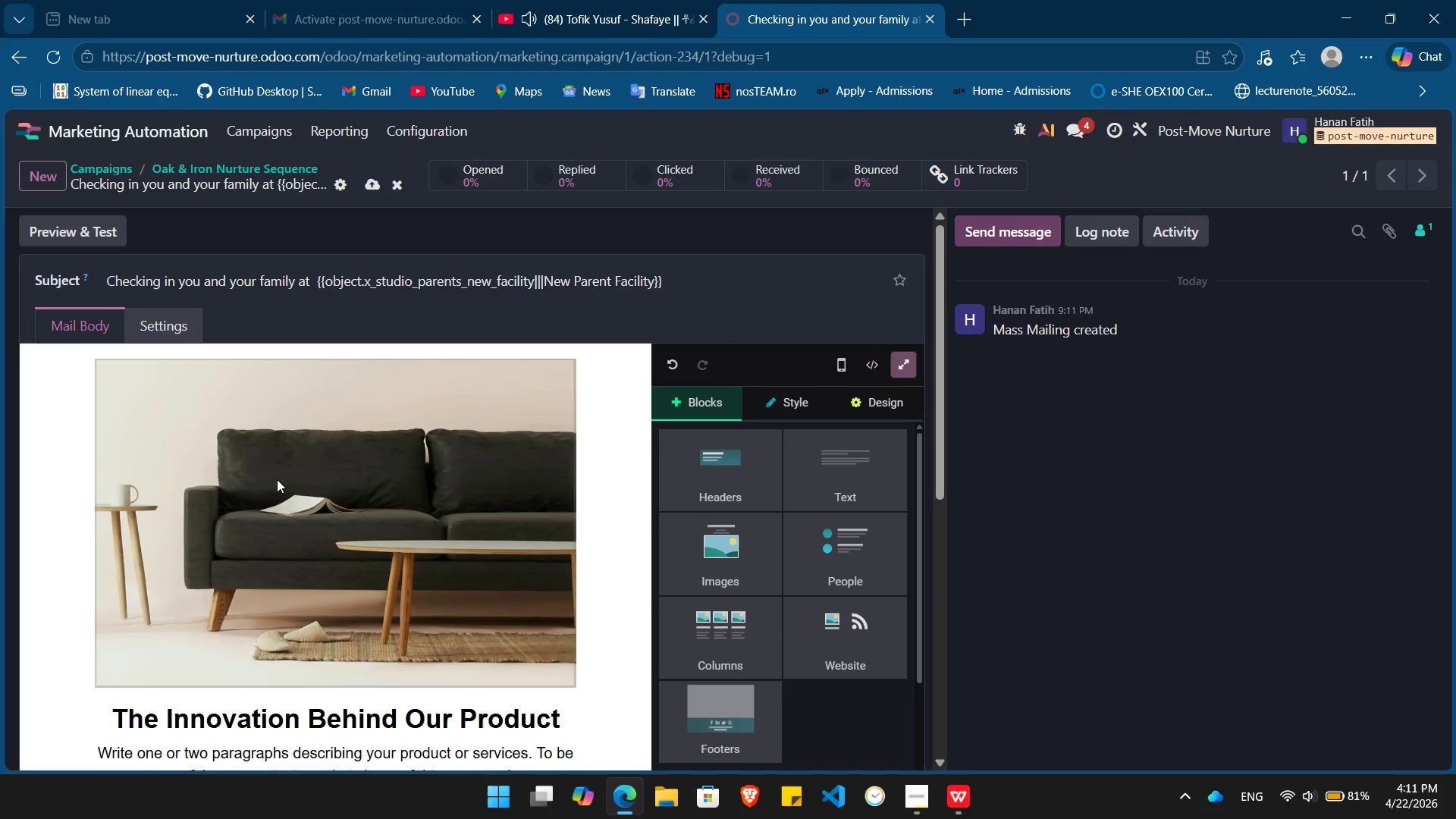 
double_click([277, 479])
 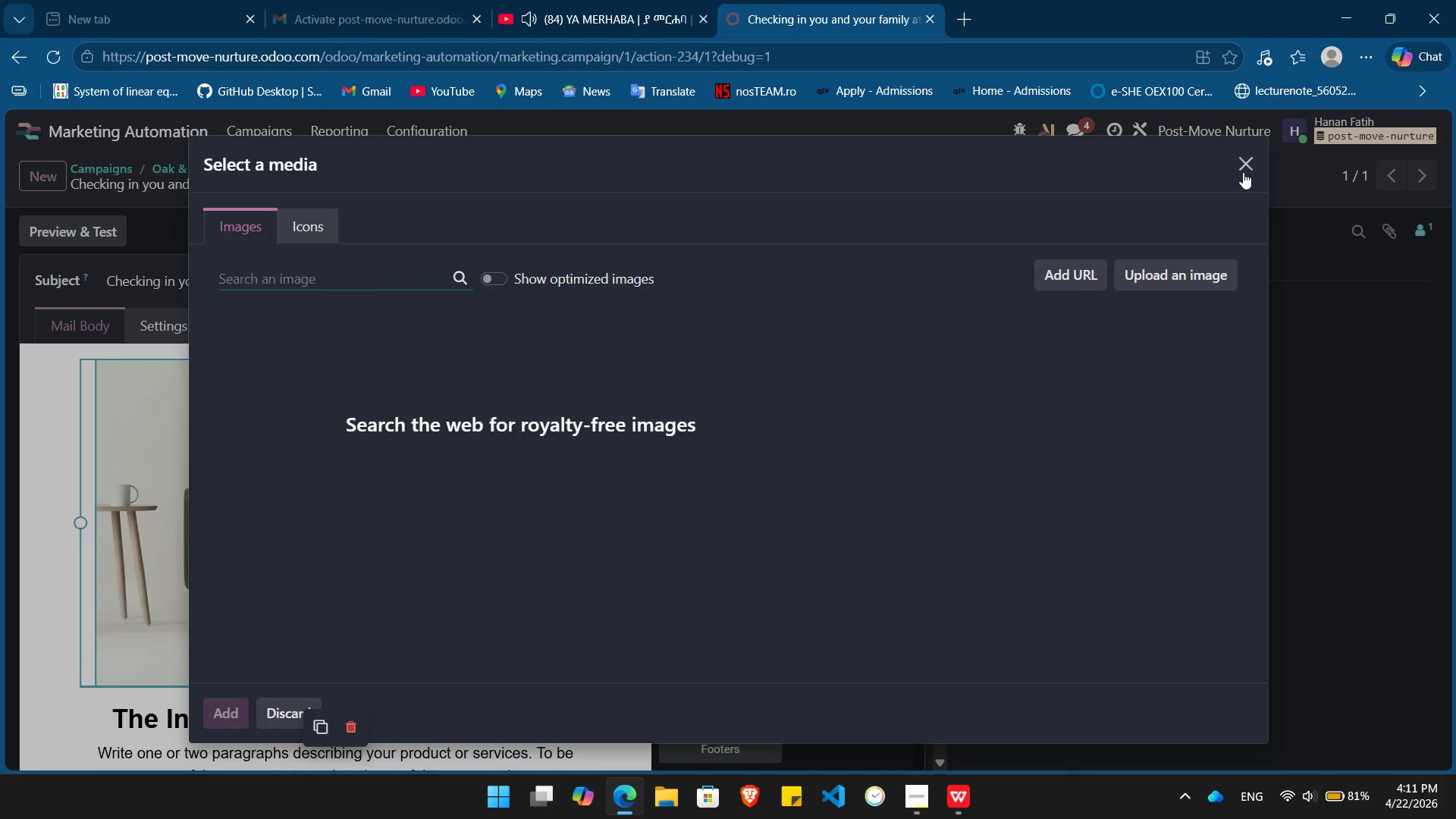 
left_click([1245, 168])
 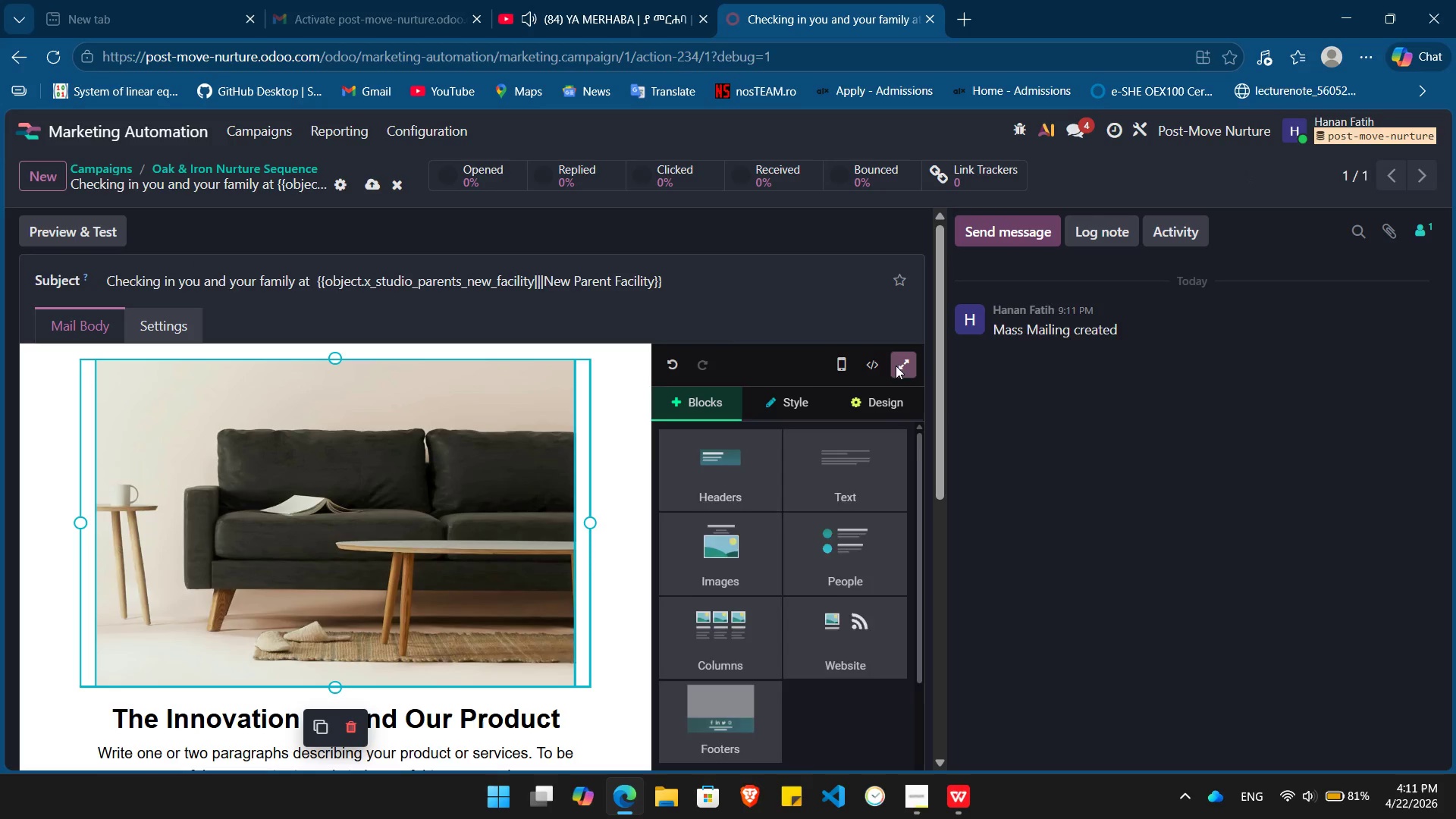 
left_click([896, 364])
 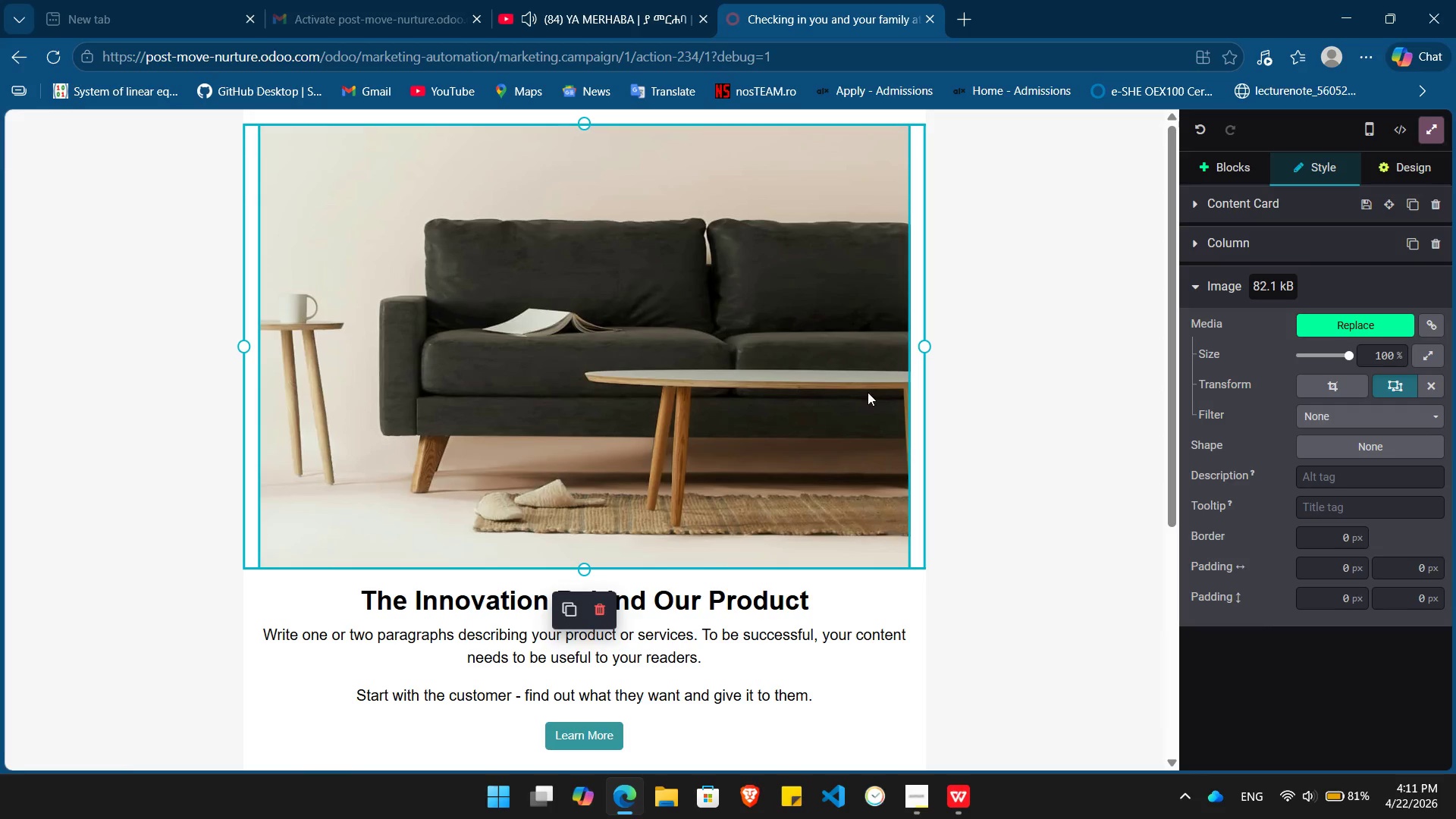 
left_click([1090, 404])
 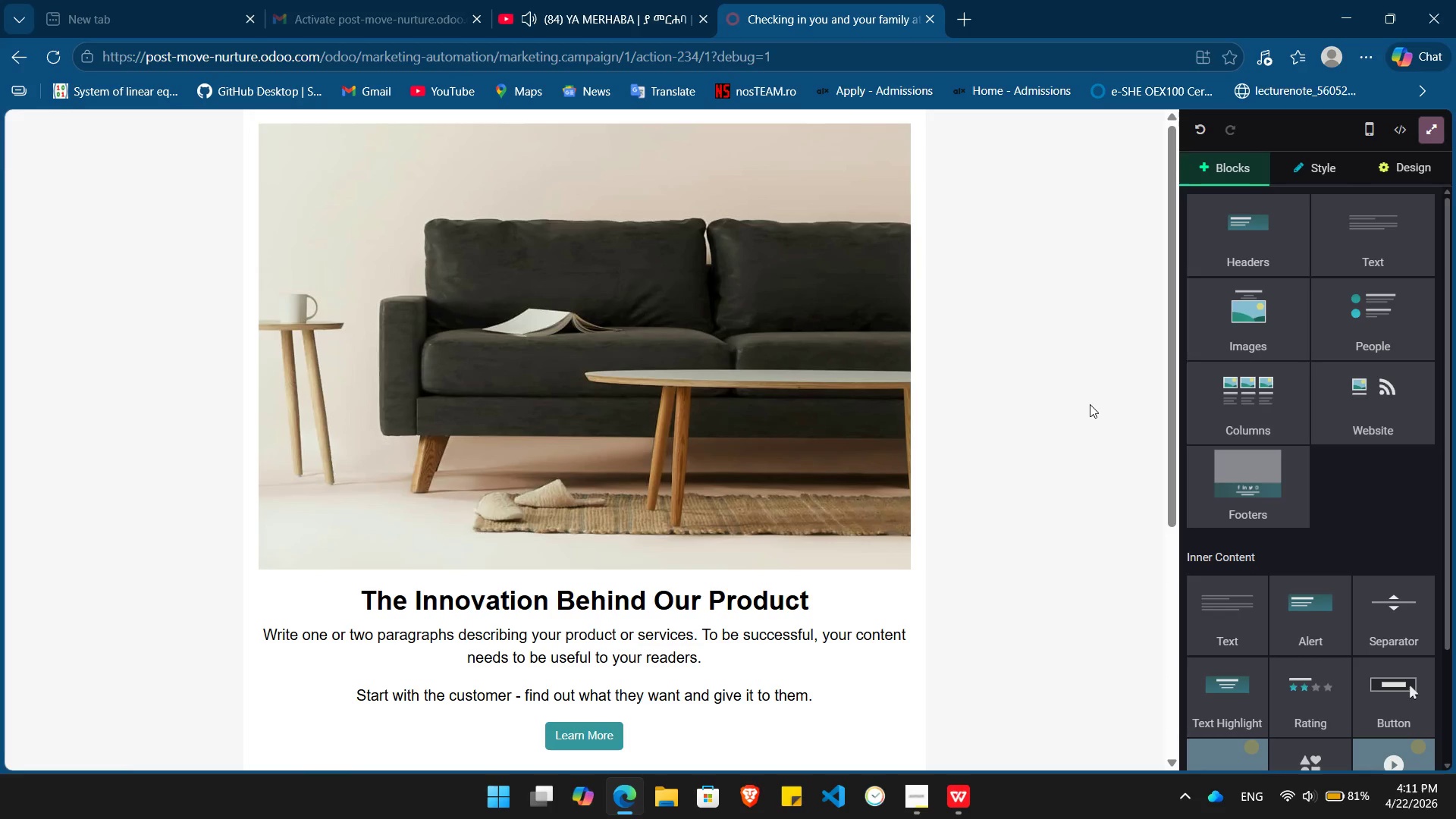 
wait(12.55)
 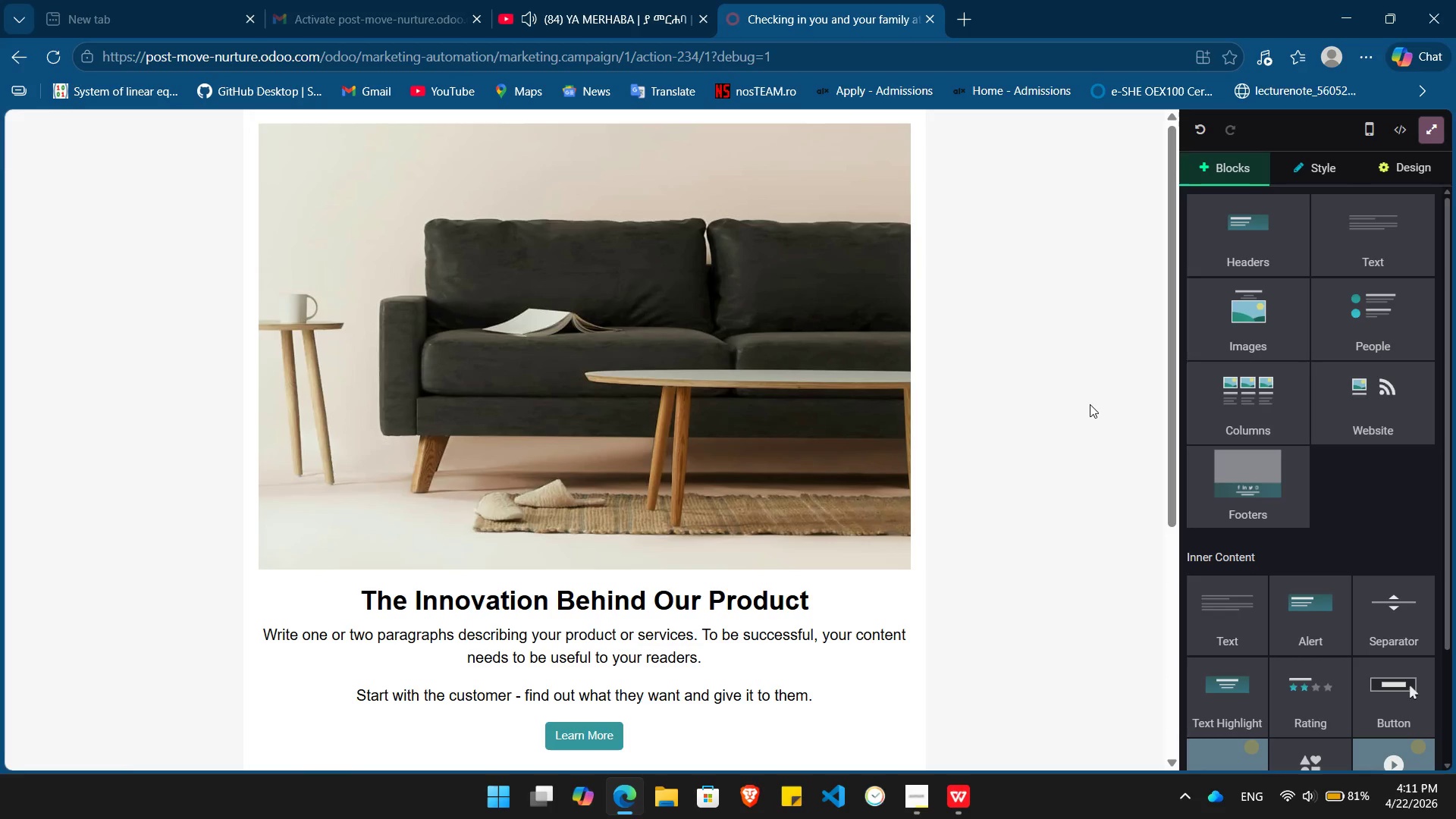 
left_click_drag(start_coordinate=[826, 595], to_coordinate=[364, 602])
 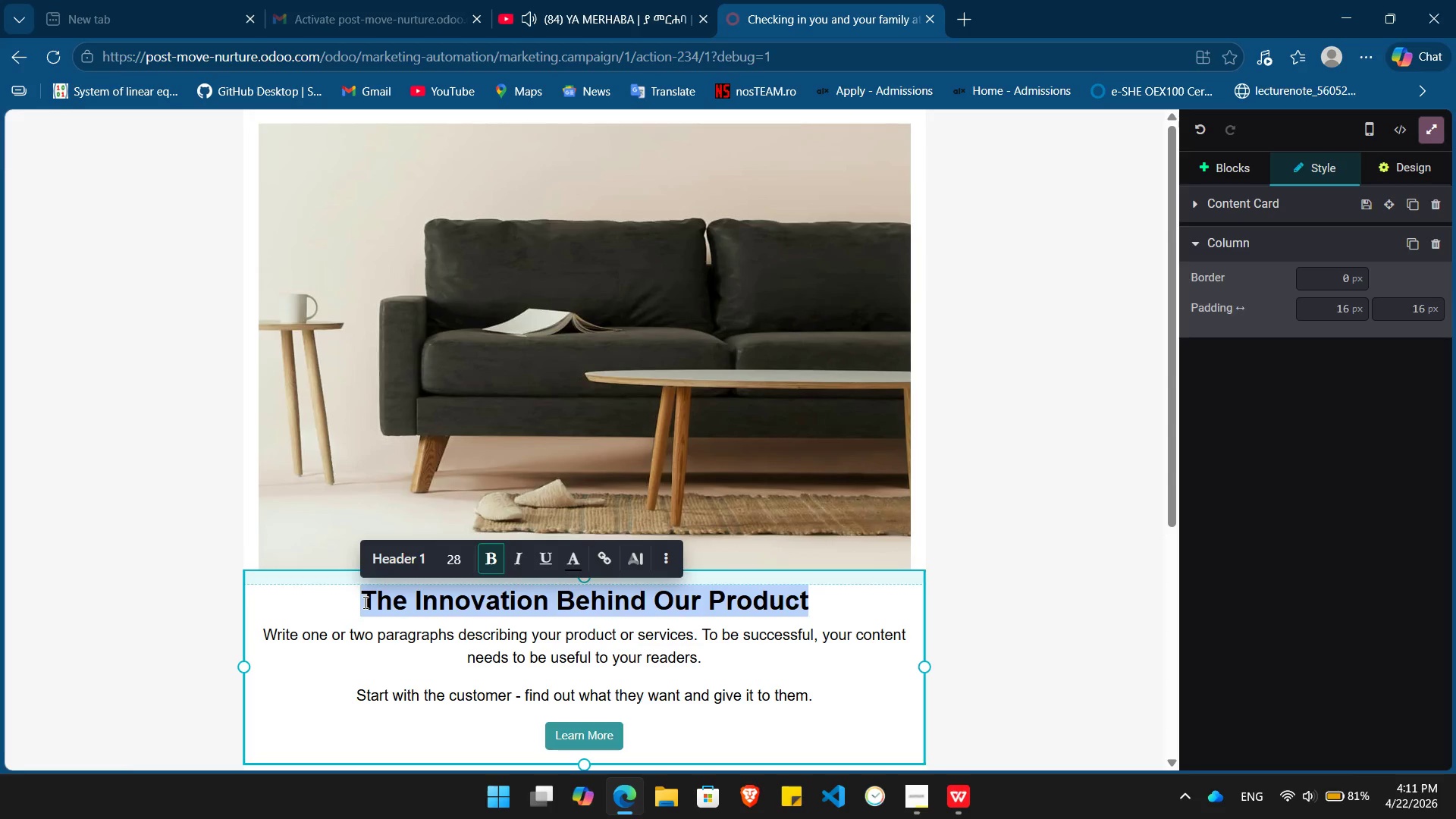 
key(Backspace)
type(A New Chapter Begins.)
 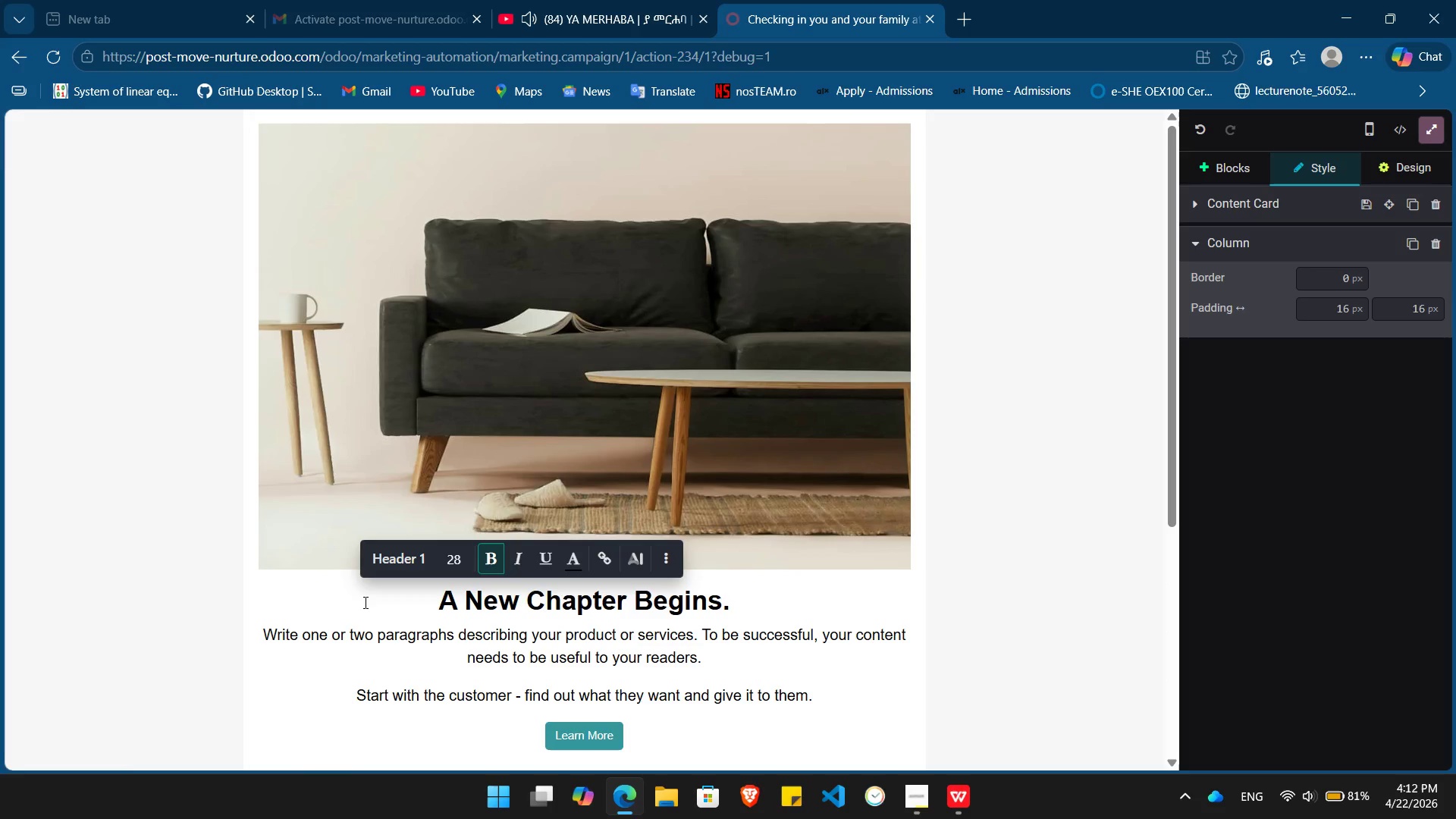 
wait(11.03)
 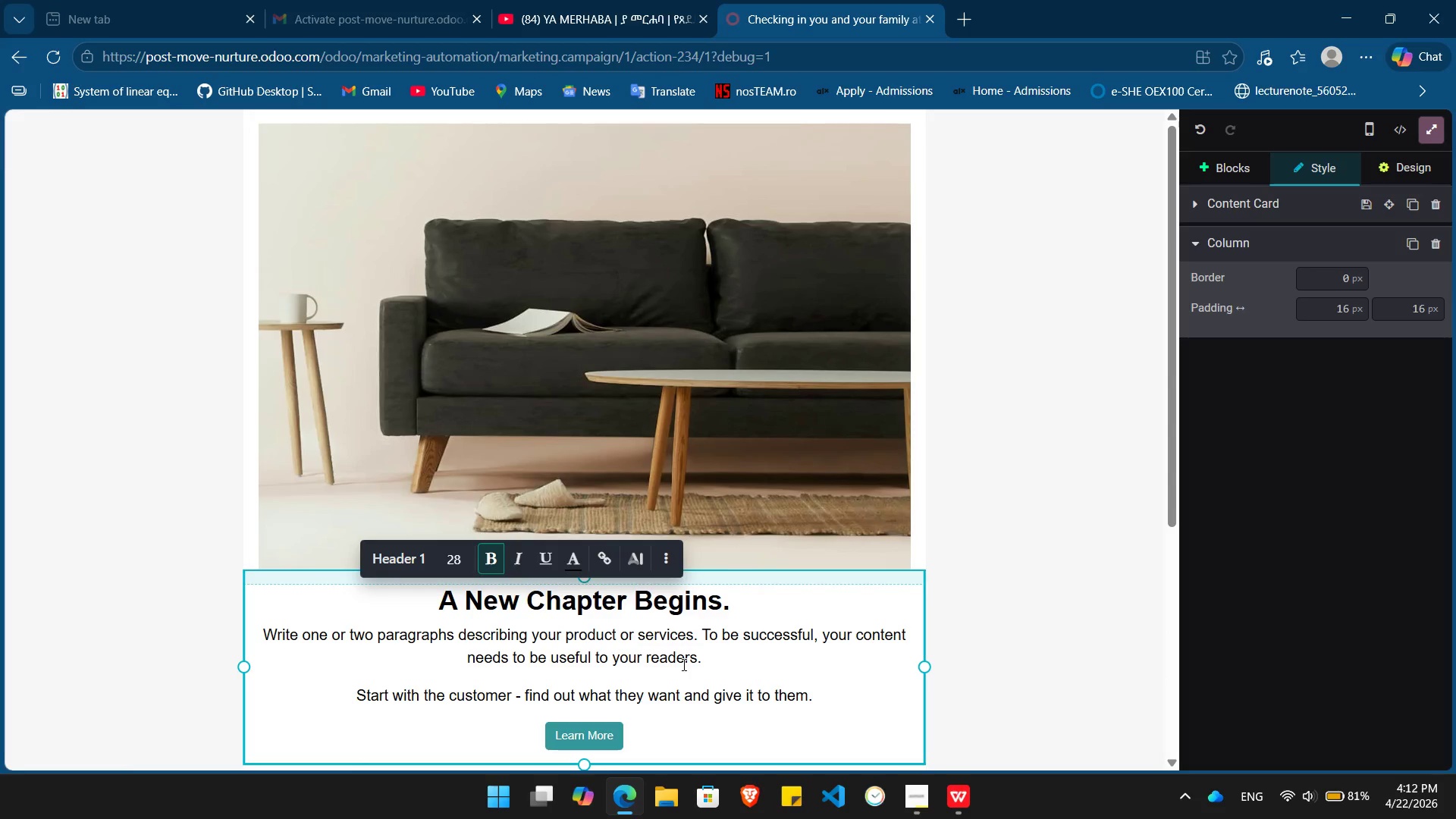 
left_click_drag(start_coordinate=[656, 642], to_coordinate=[230, 519])
 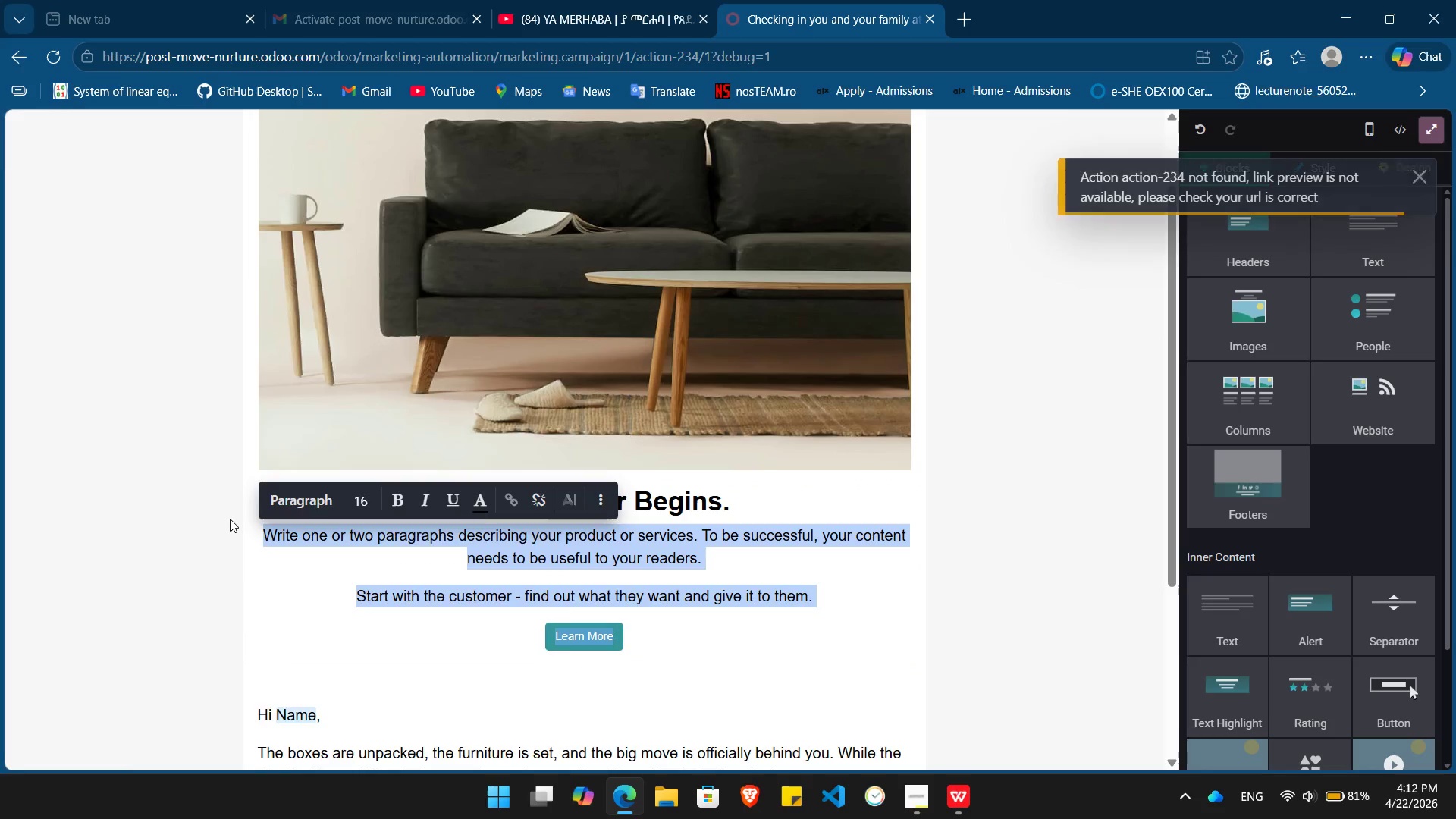 
key(Backspace)
 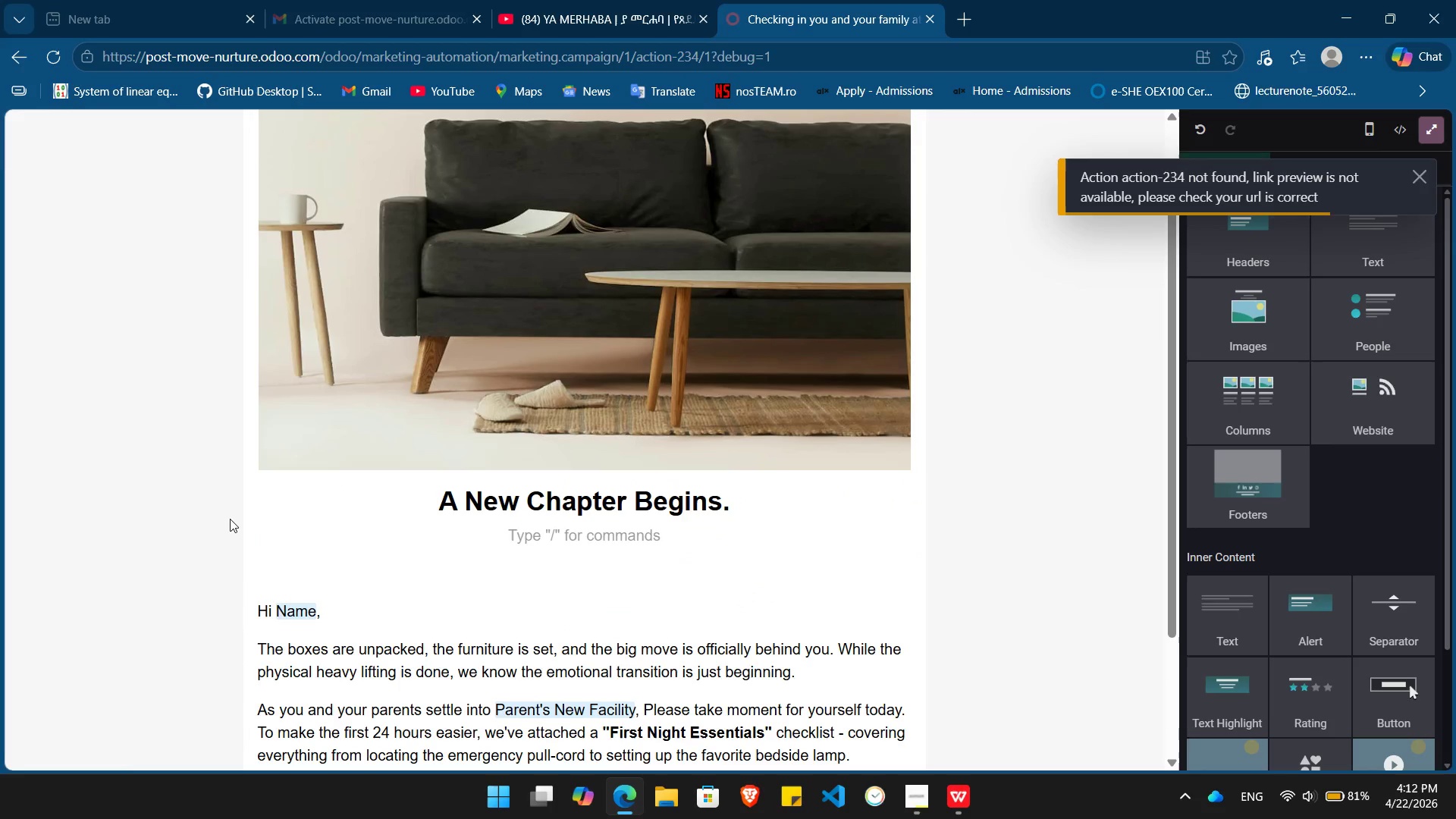 
key(Backspace)
 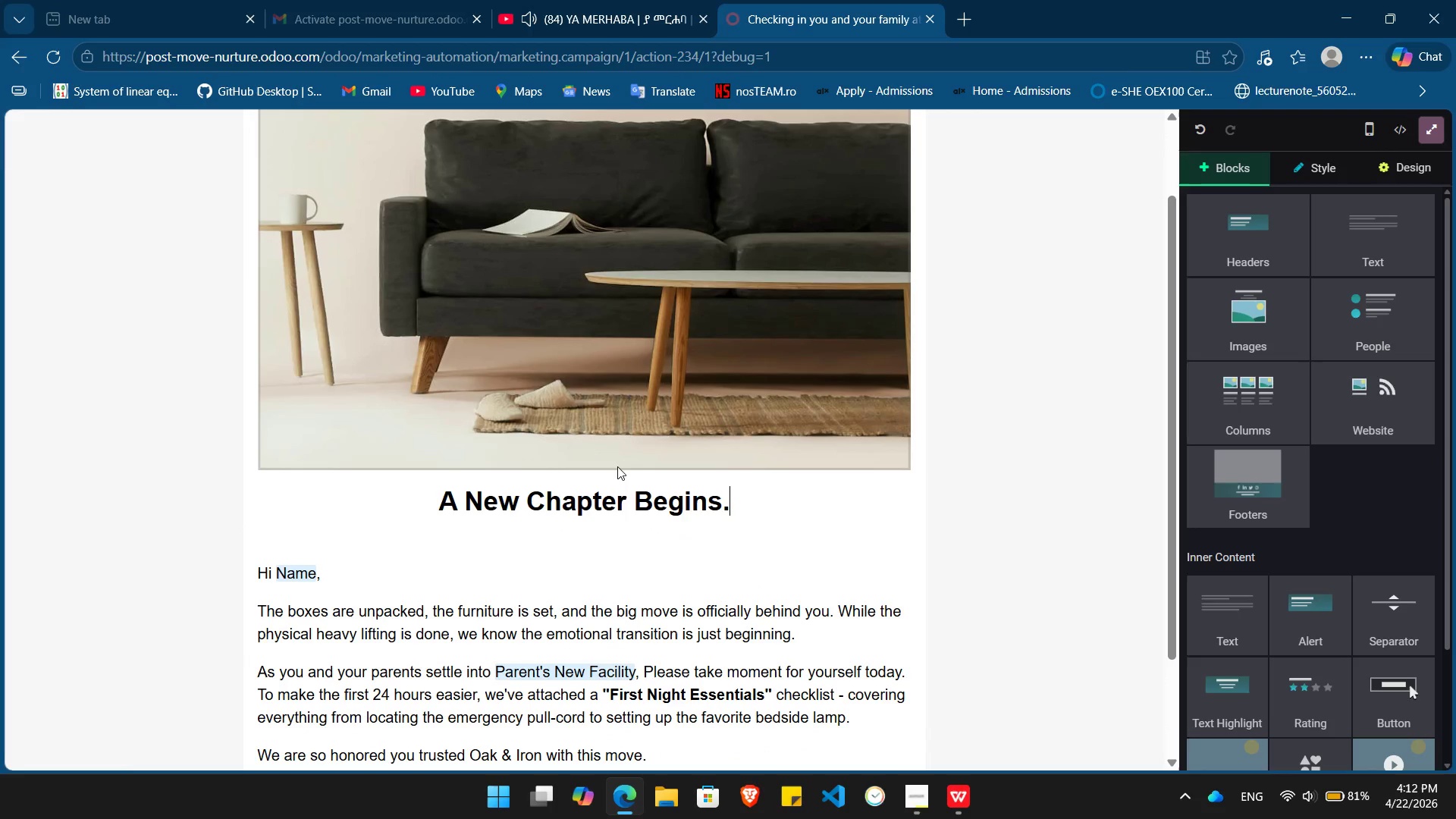 
wait(8.25)
 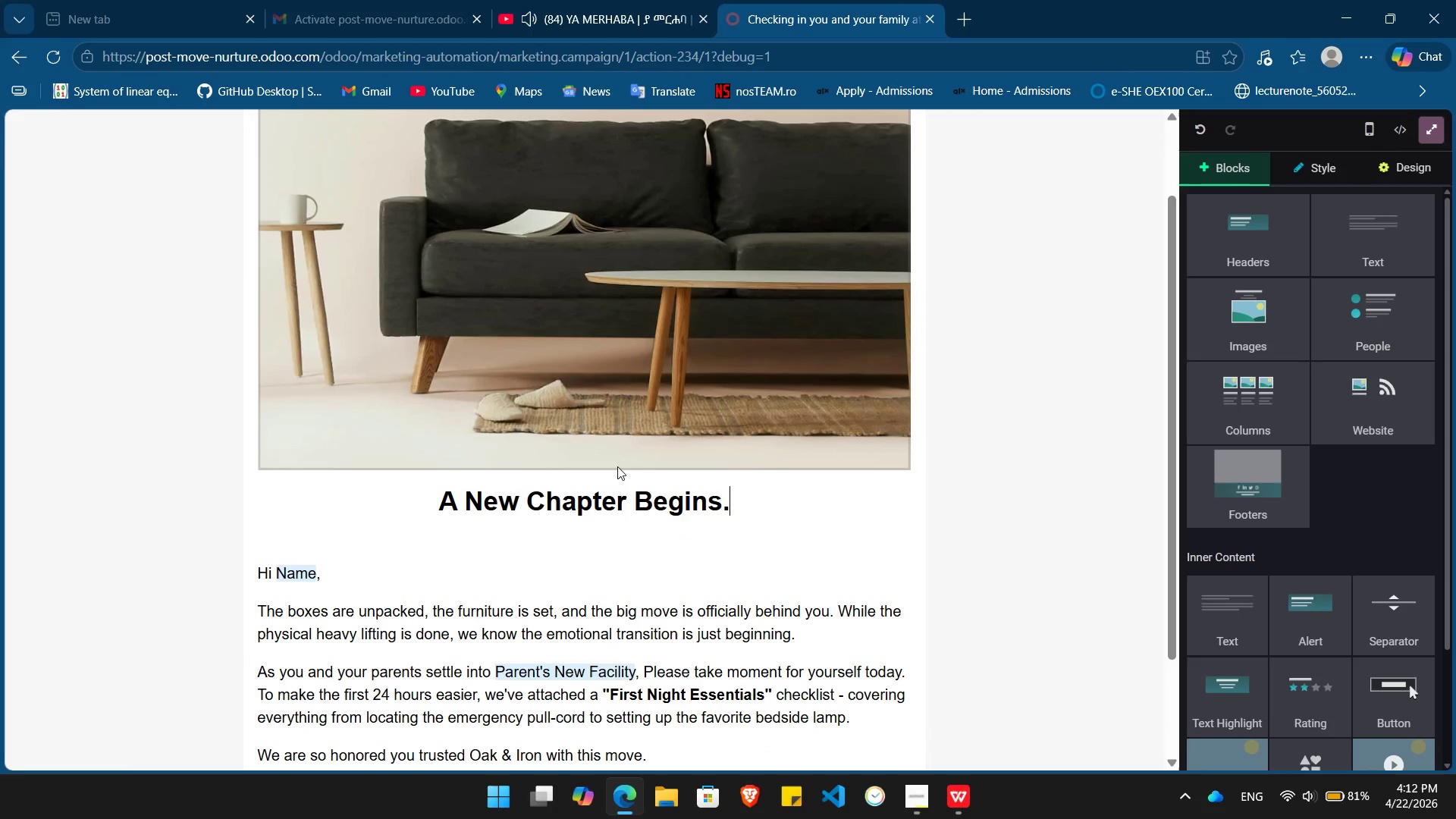 
double_click([657, 356])
 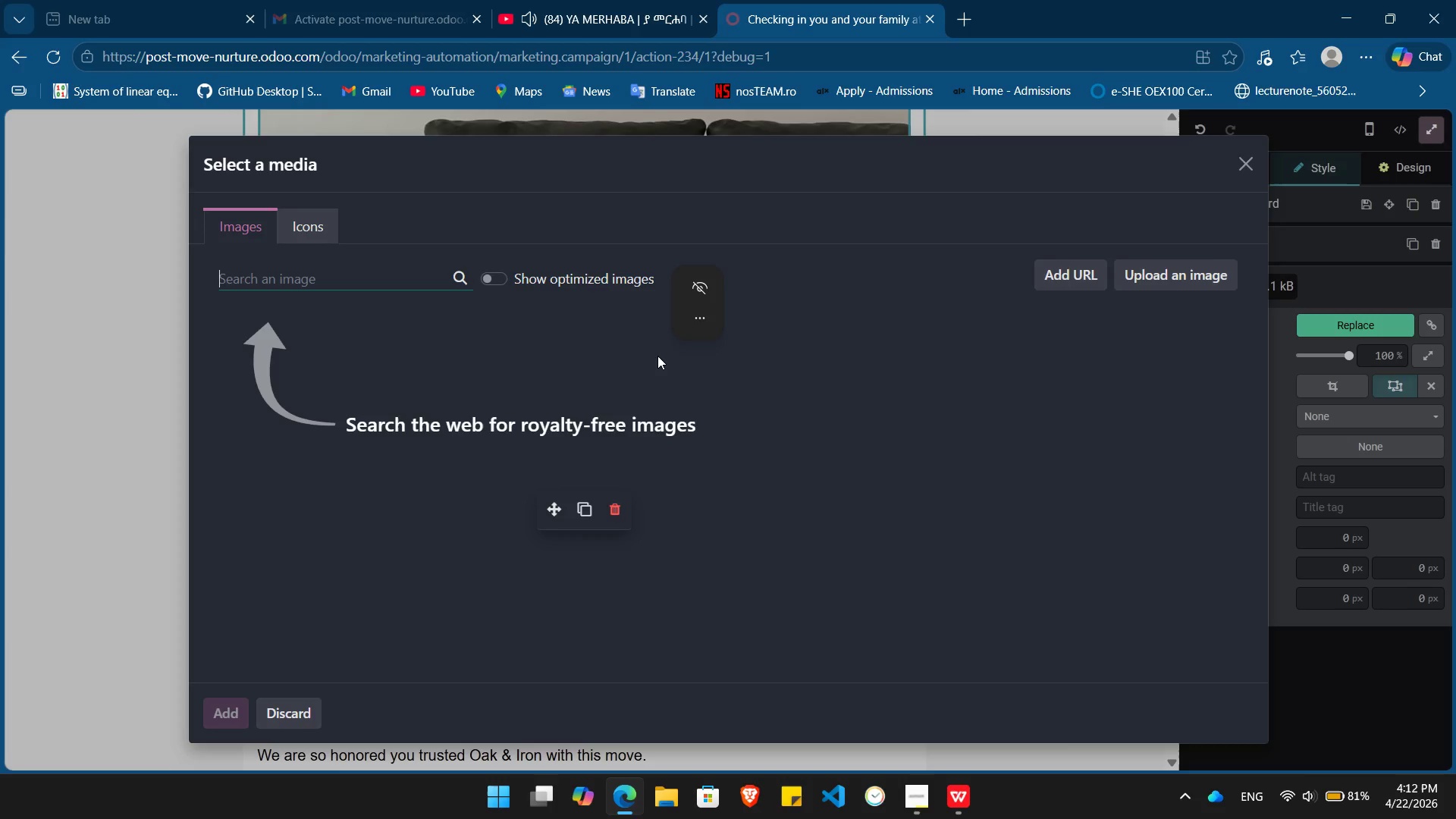 
type(comforta)
 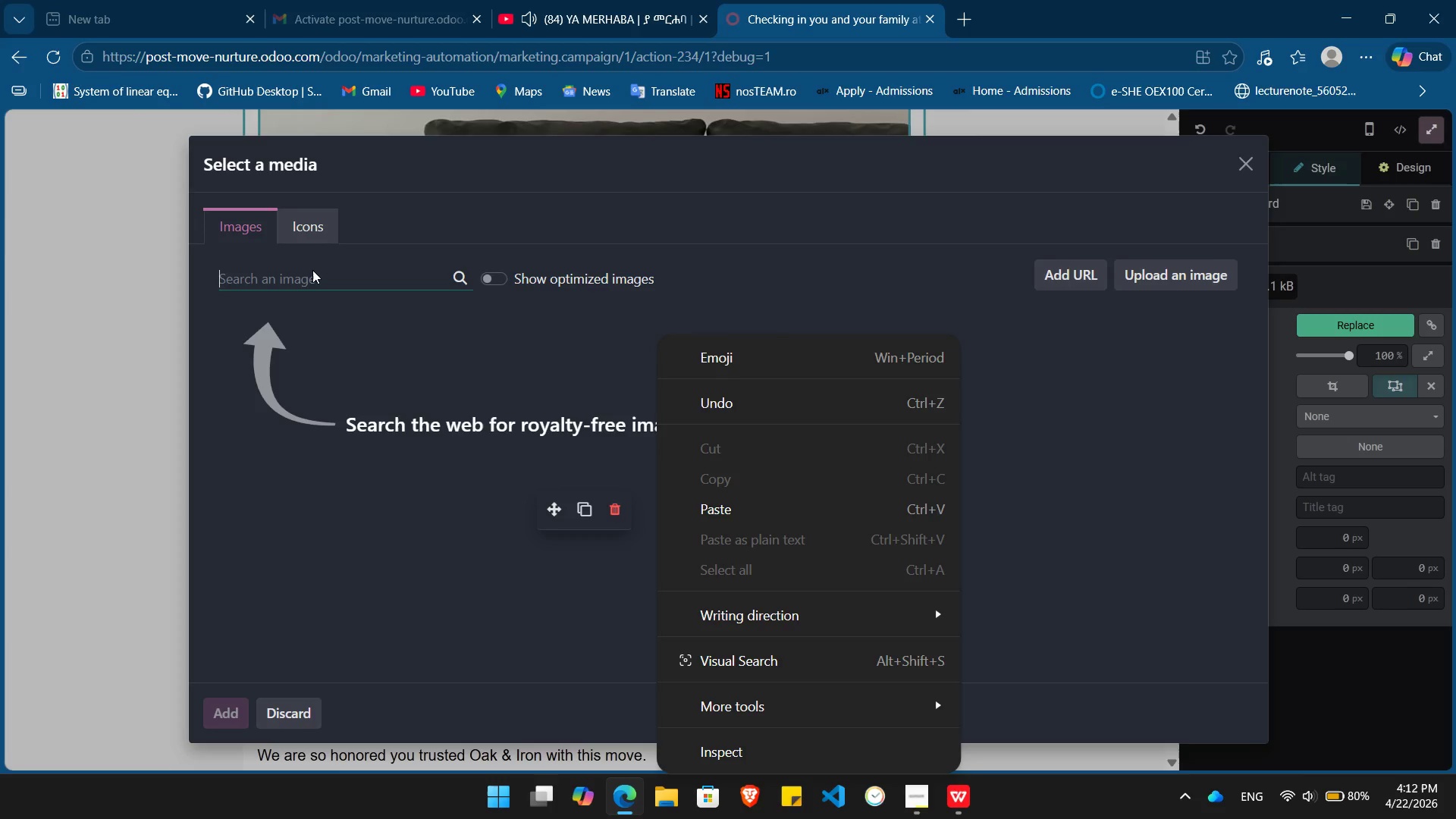 
left_click([312, 271])
 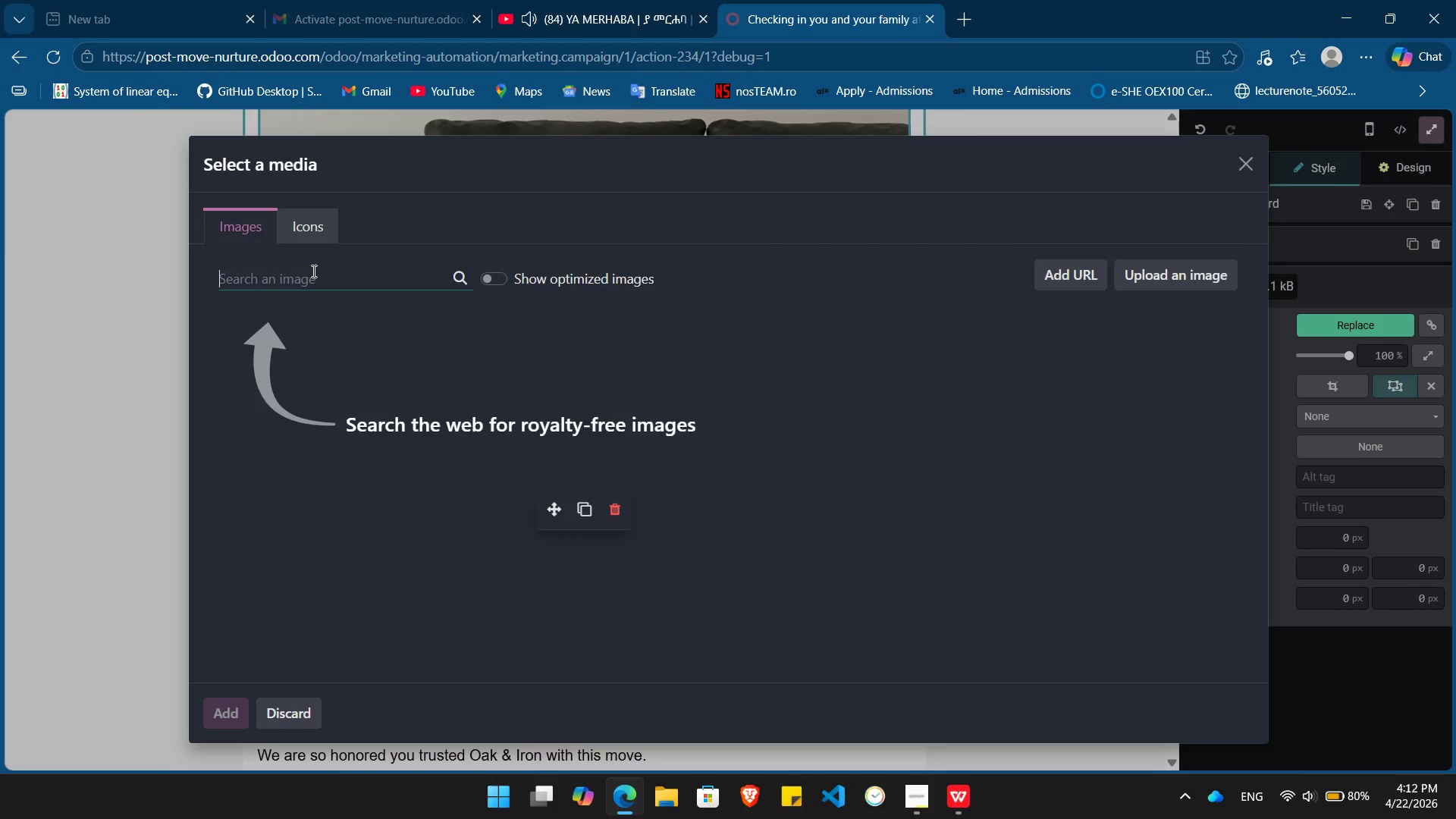 
type(family sitting)
 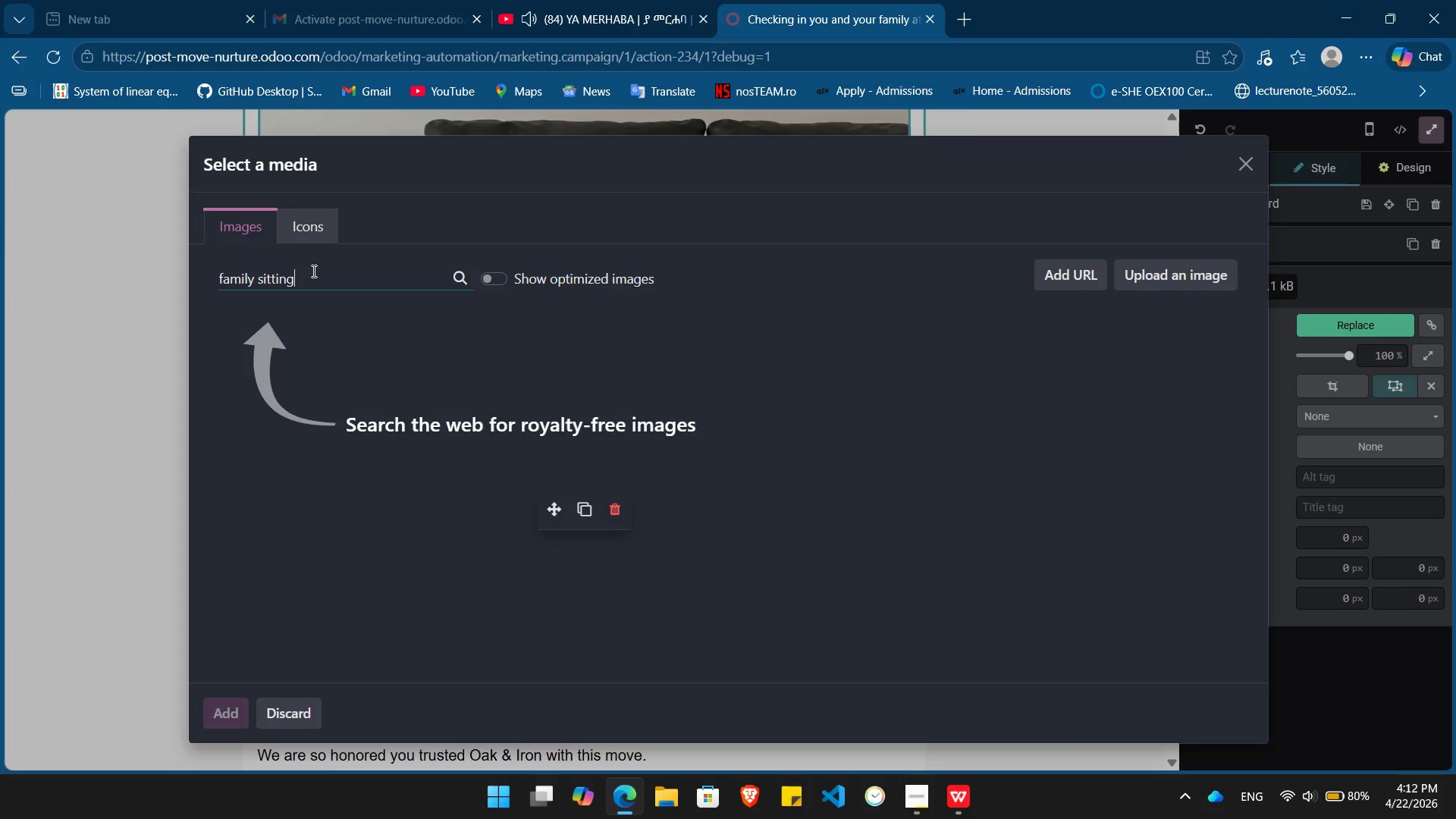 
key(Enter)
 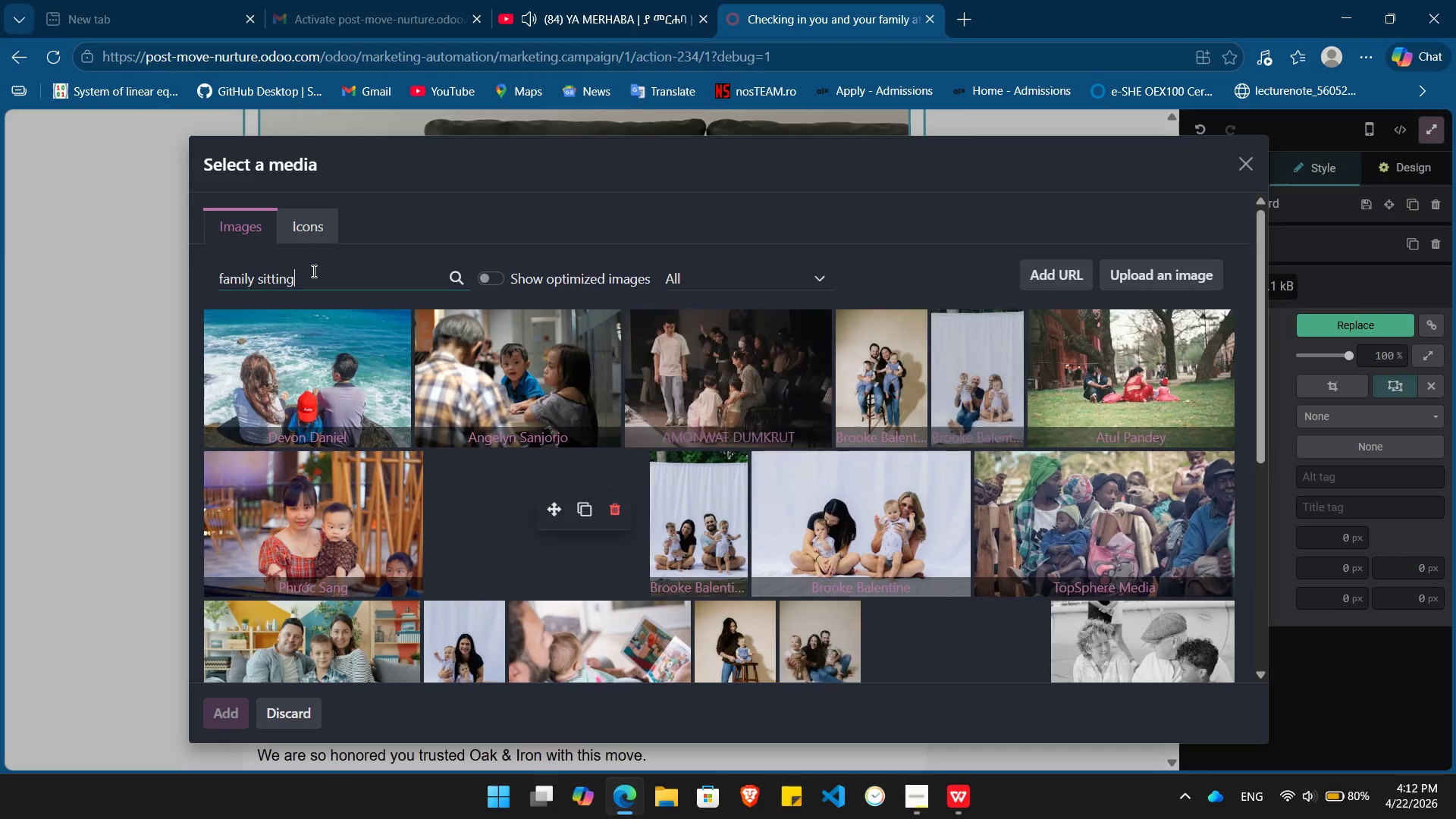 
wait(12.49)
 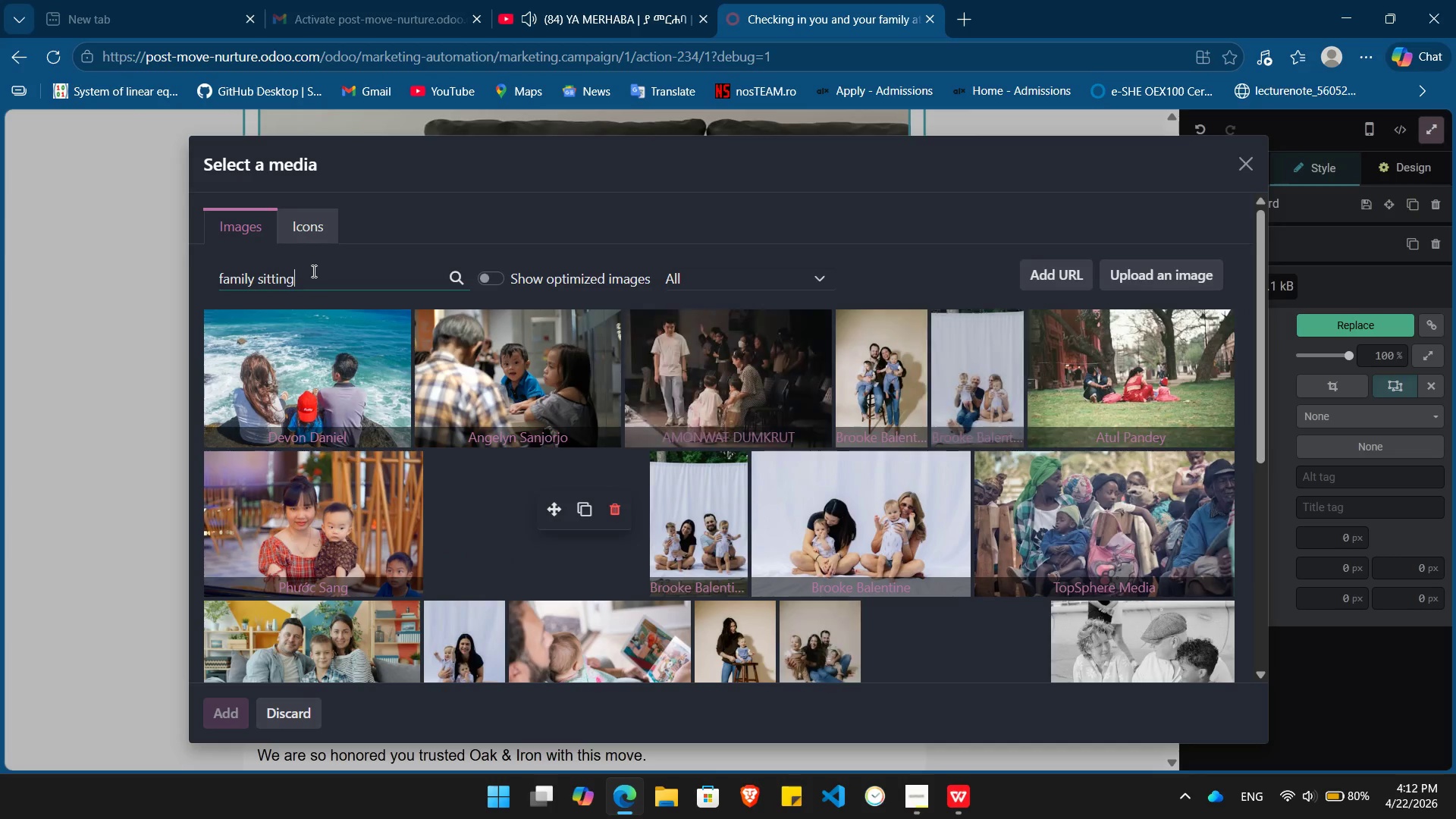 
left_click([366, 492])
 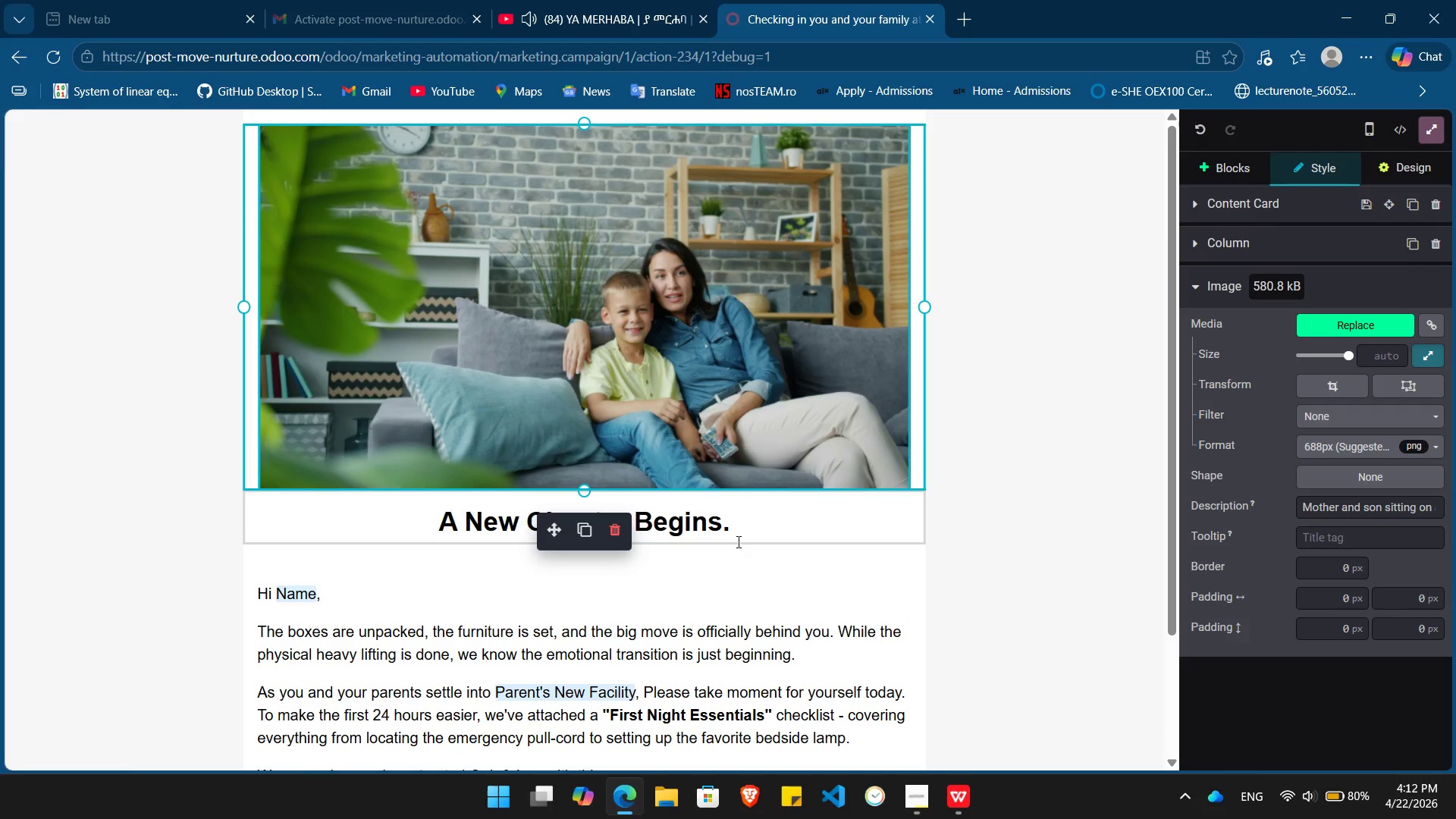 
wait(6.17)
 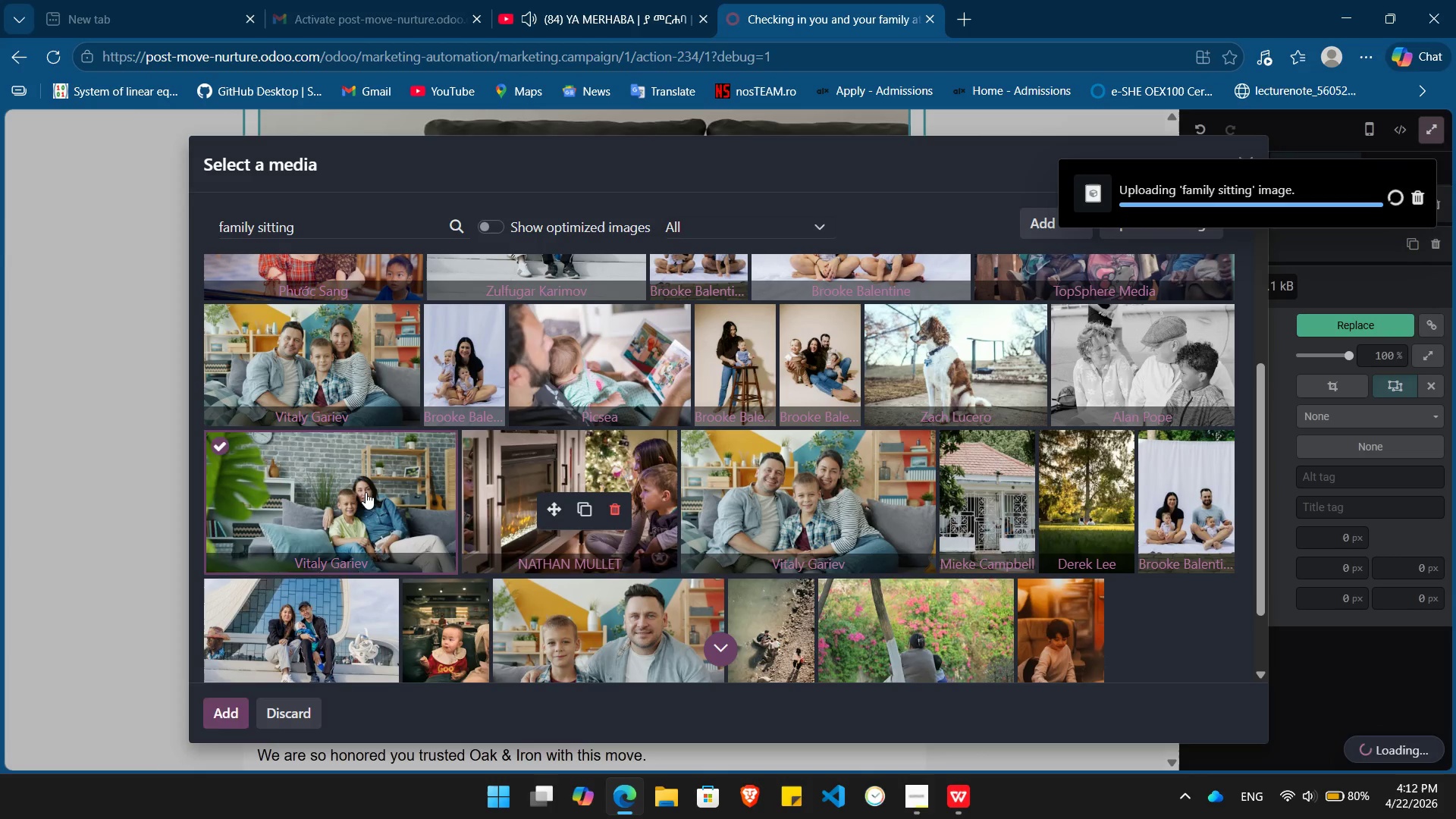 
left_click_drag(start_coordinate=[747, 527], to_coordinate=[424, 517])
 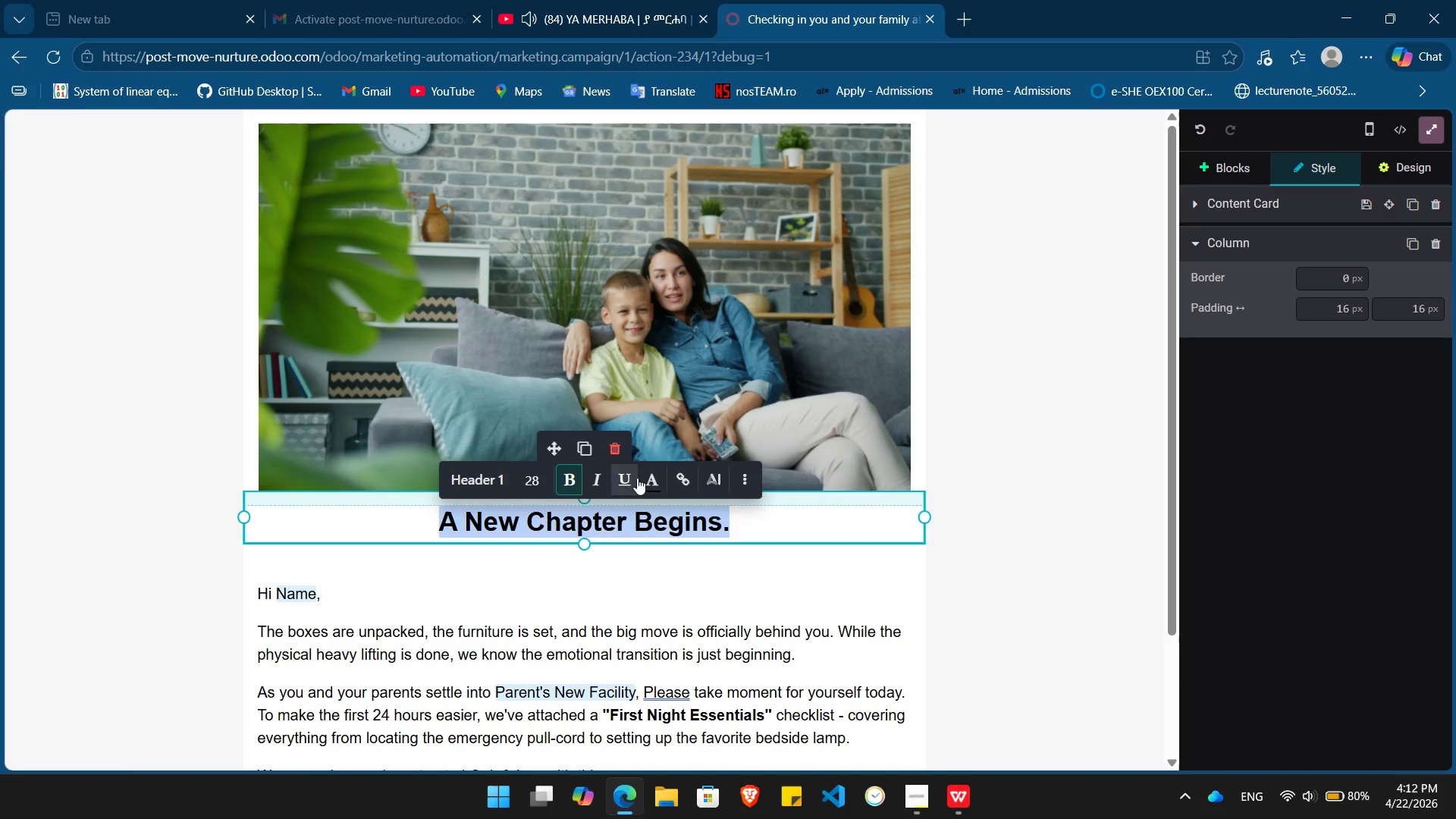 
left_click([657, 482])
 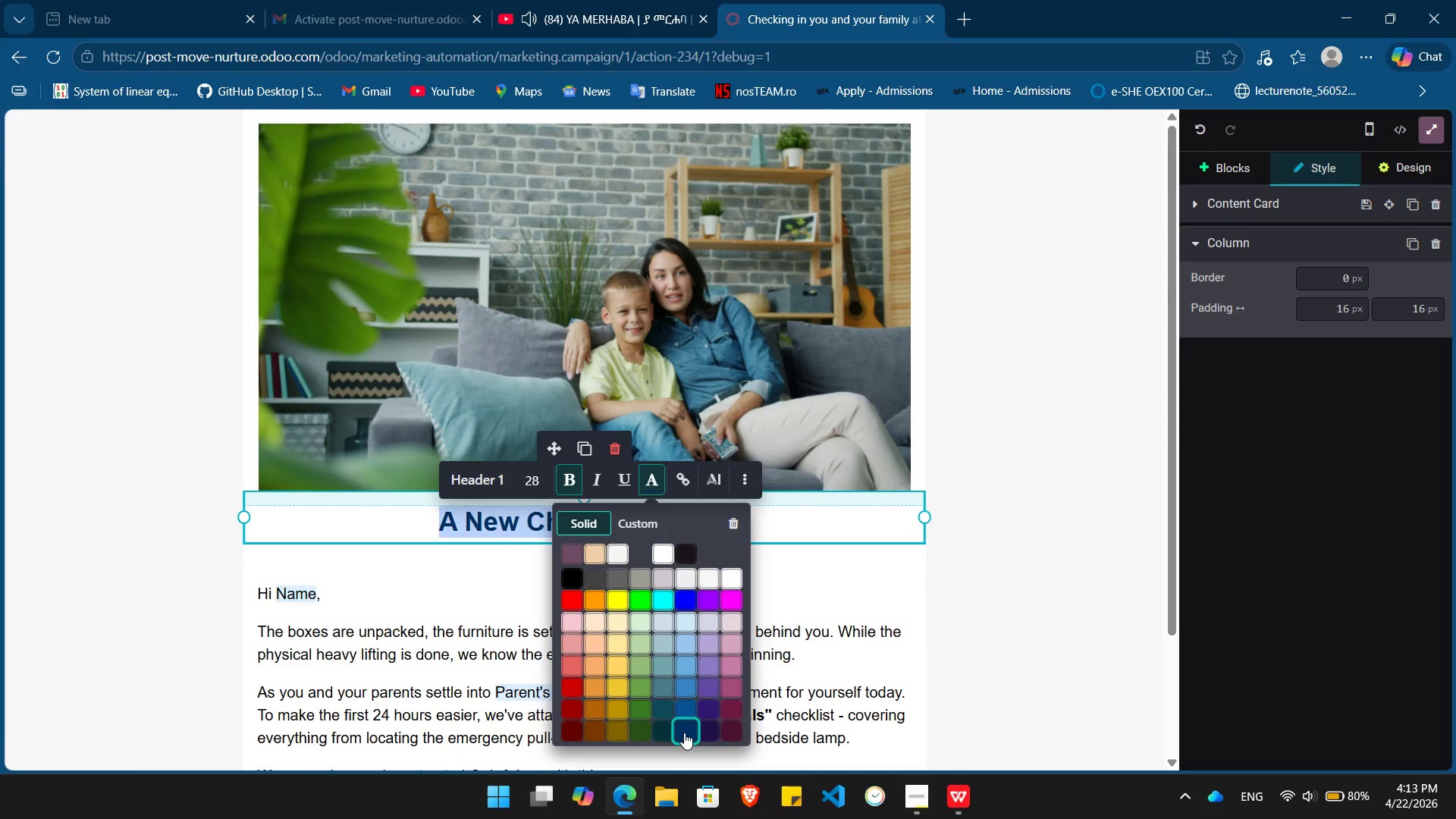 
left_click([684, 733])
 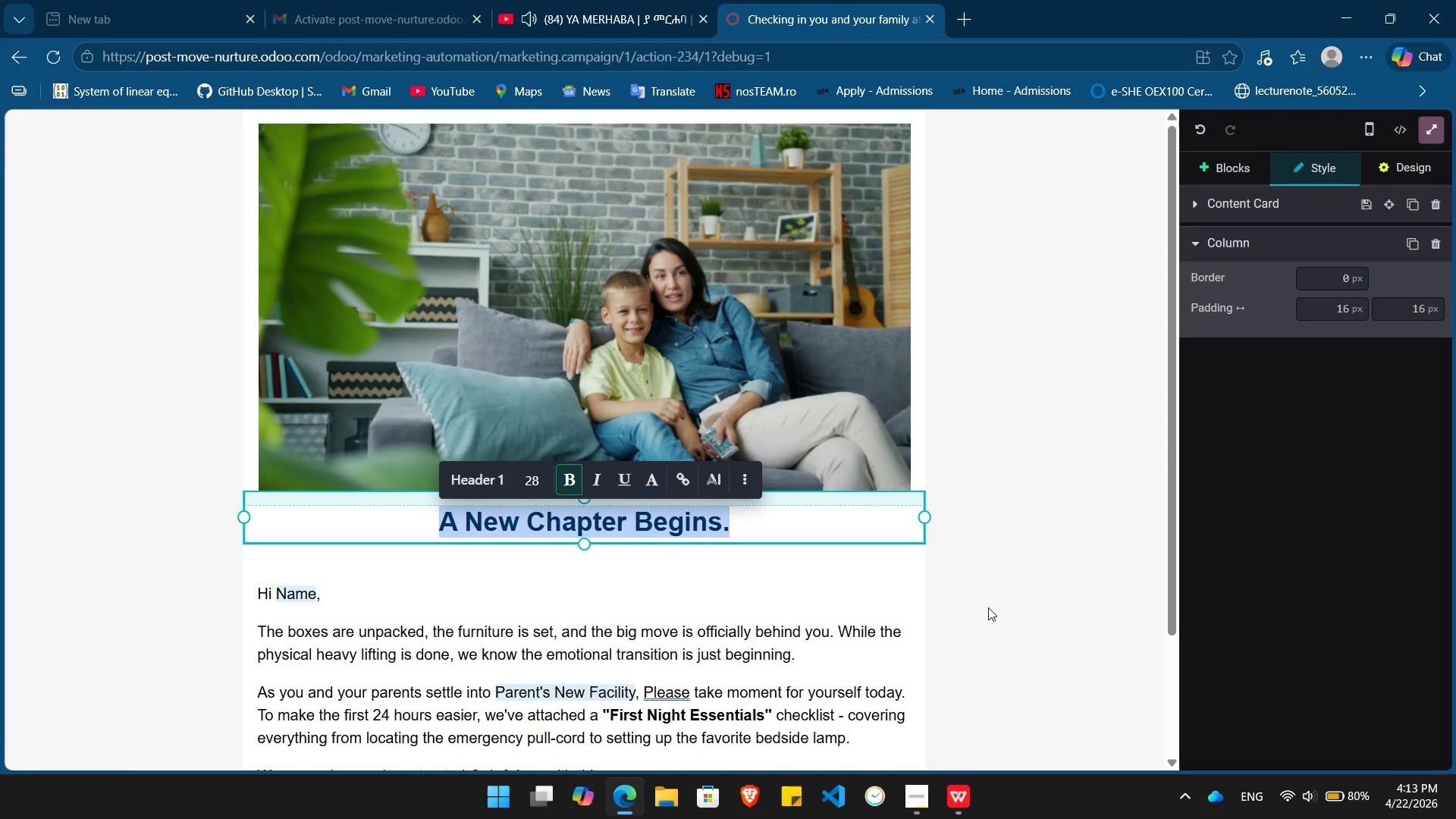 
left_click([988, 607])
 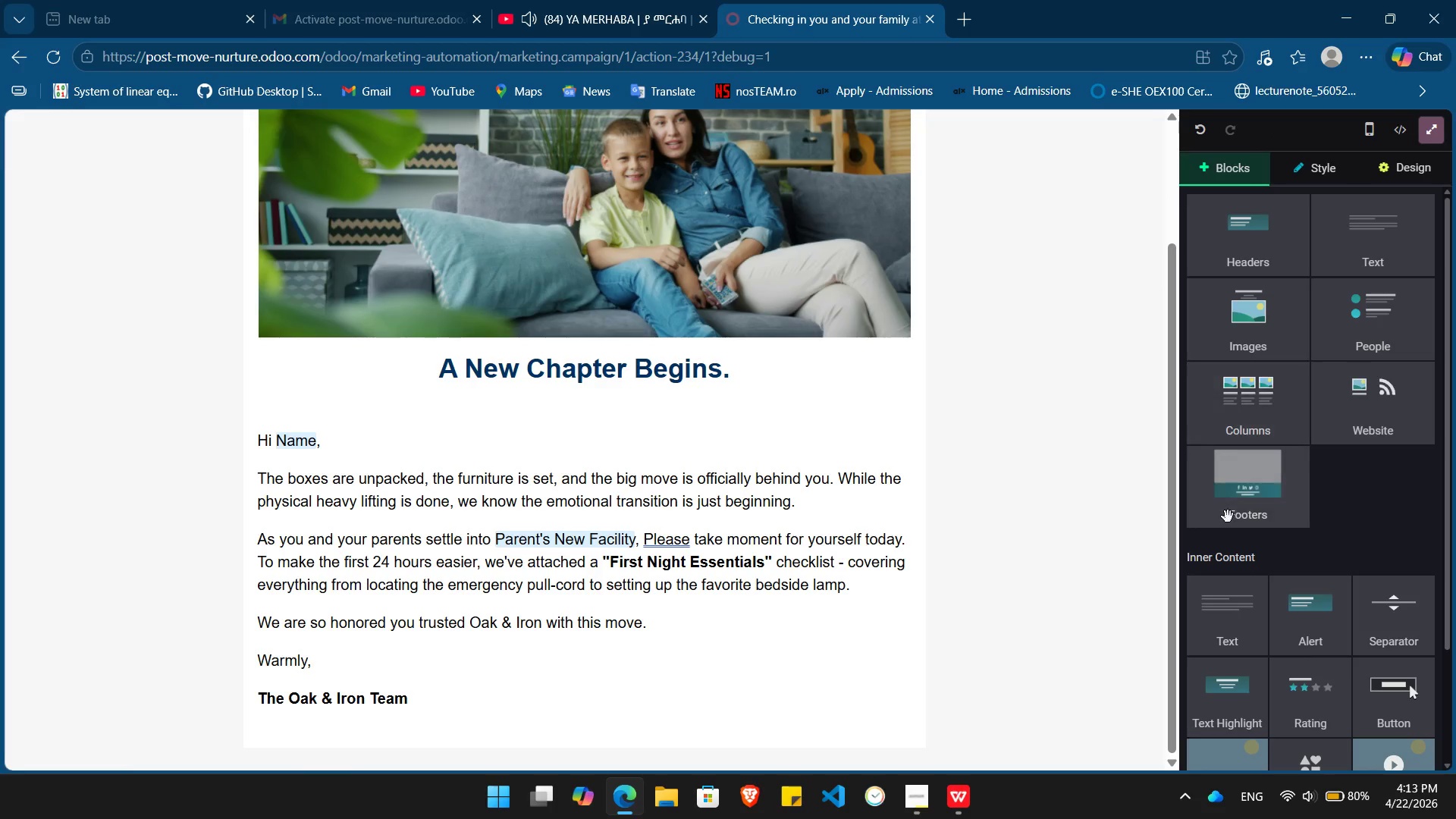 
left_click_drag(start_coordinate=[1244, 502], to_coordinate=[587, 762])
 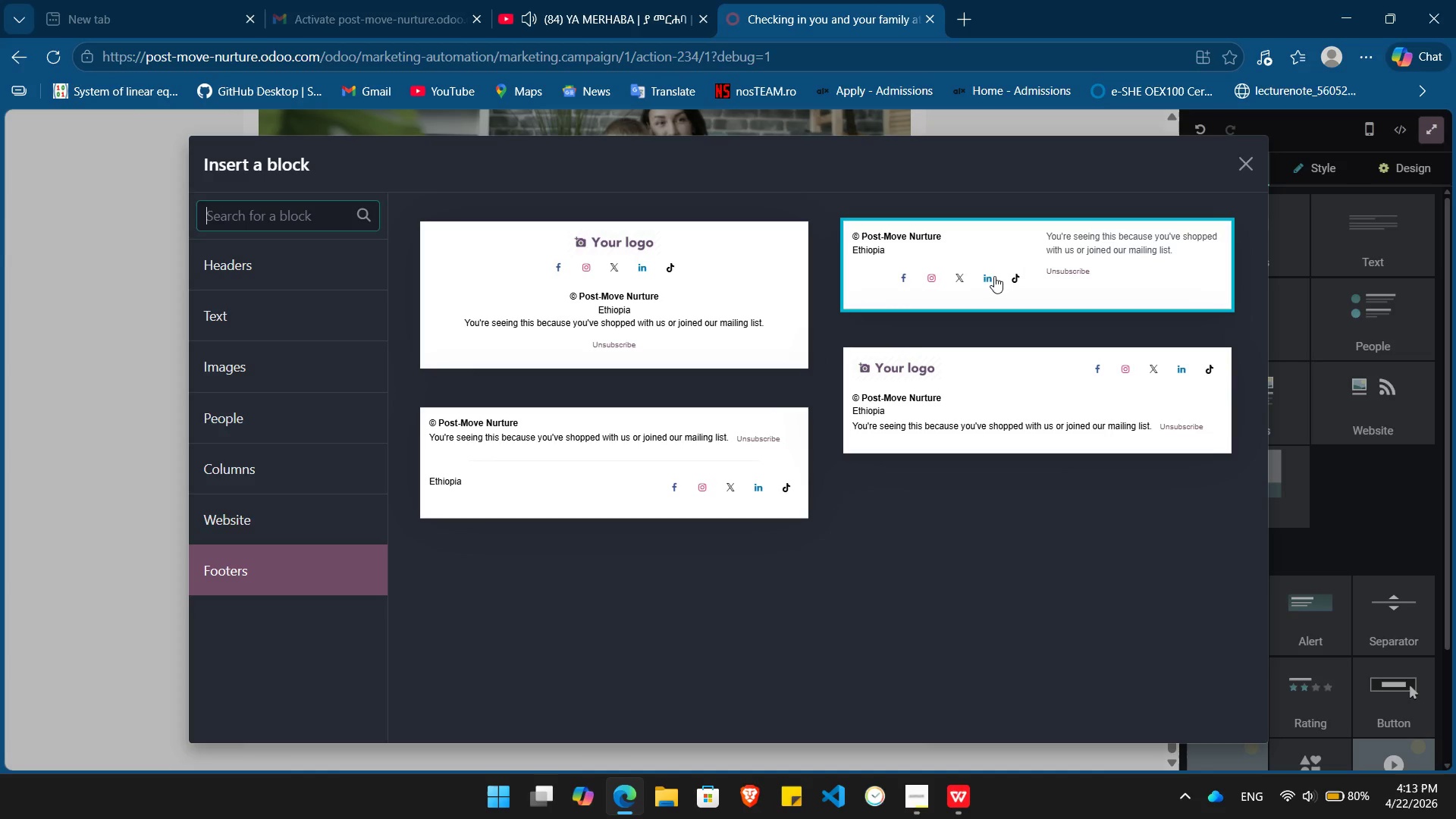 
left_click([642, 487])
 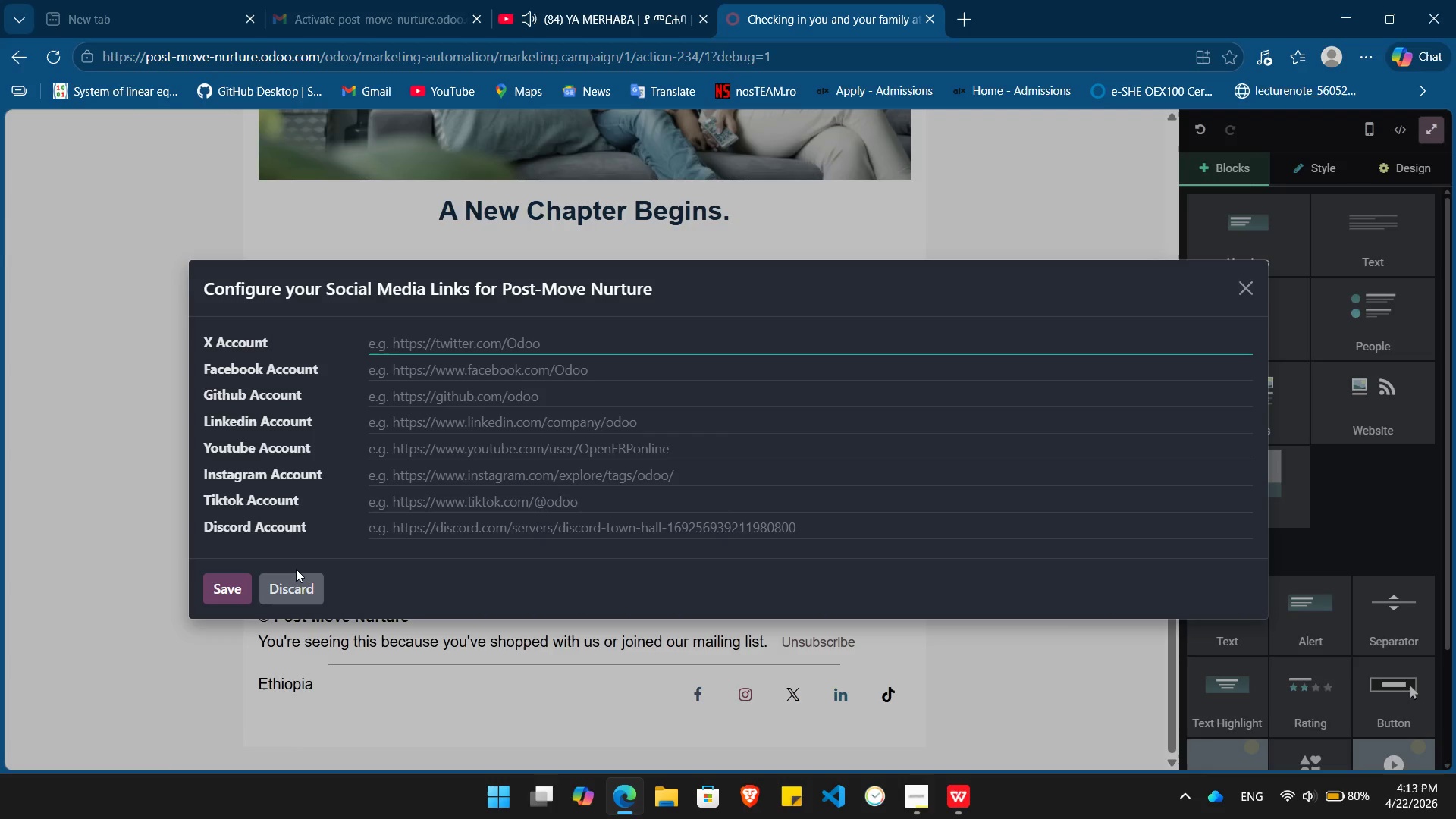 
left_click([299, 584])
 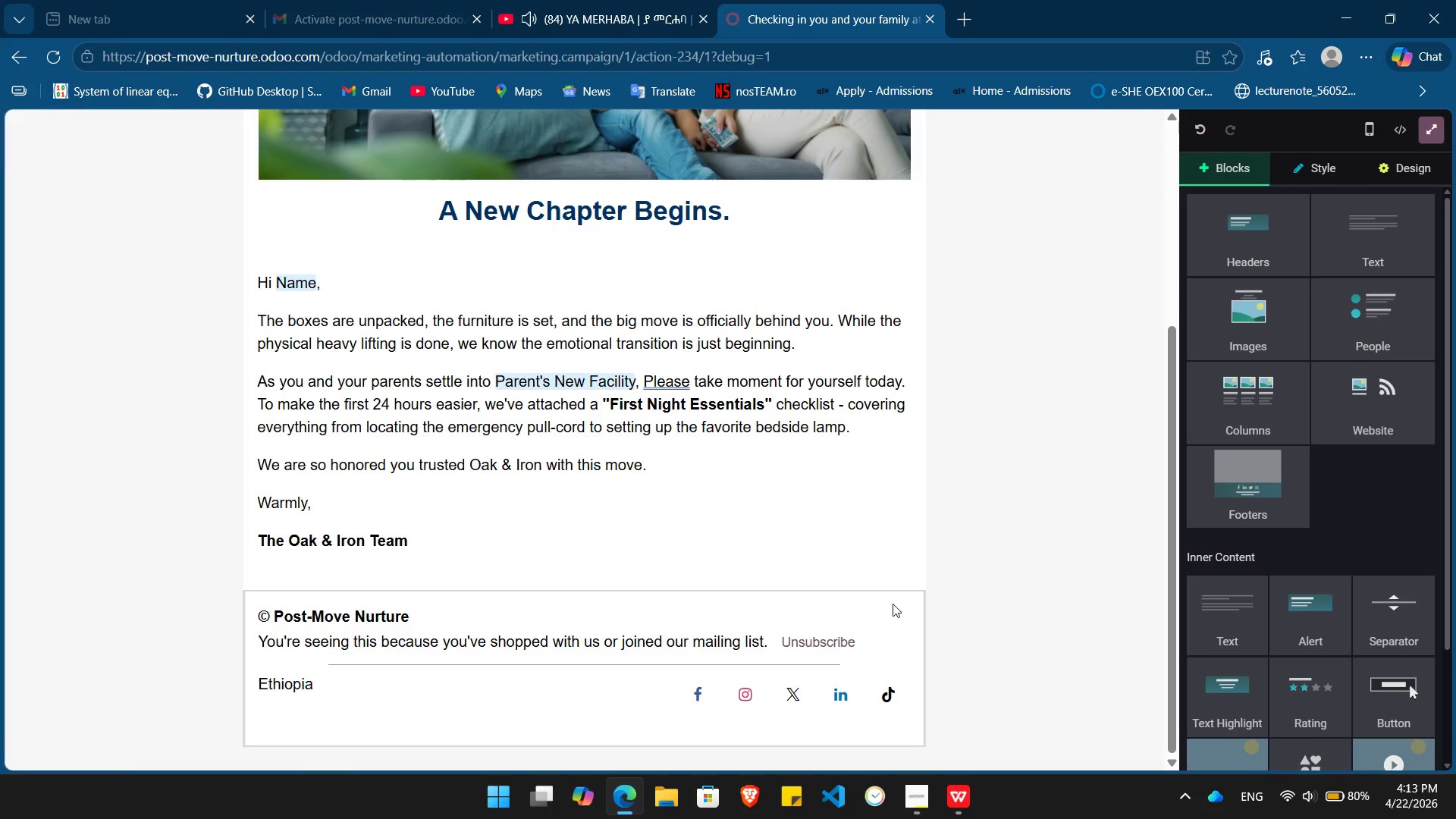 
left_click([903, 603])
 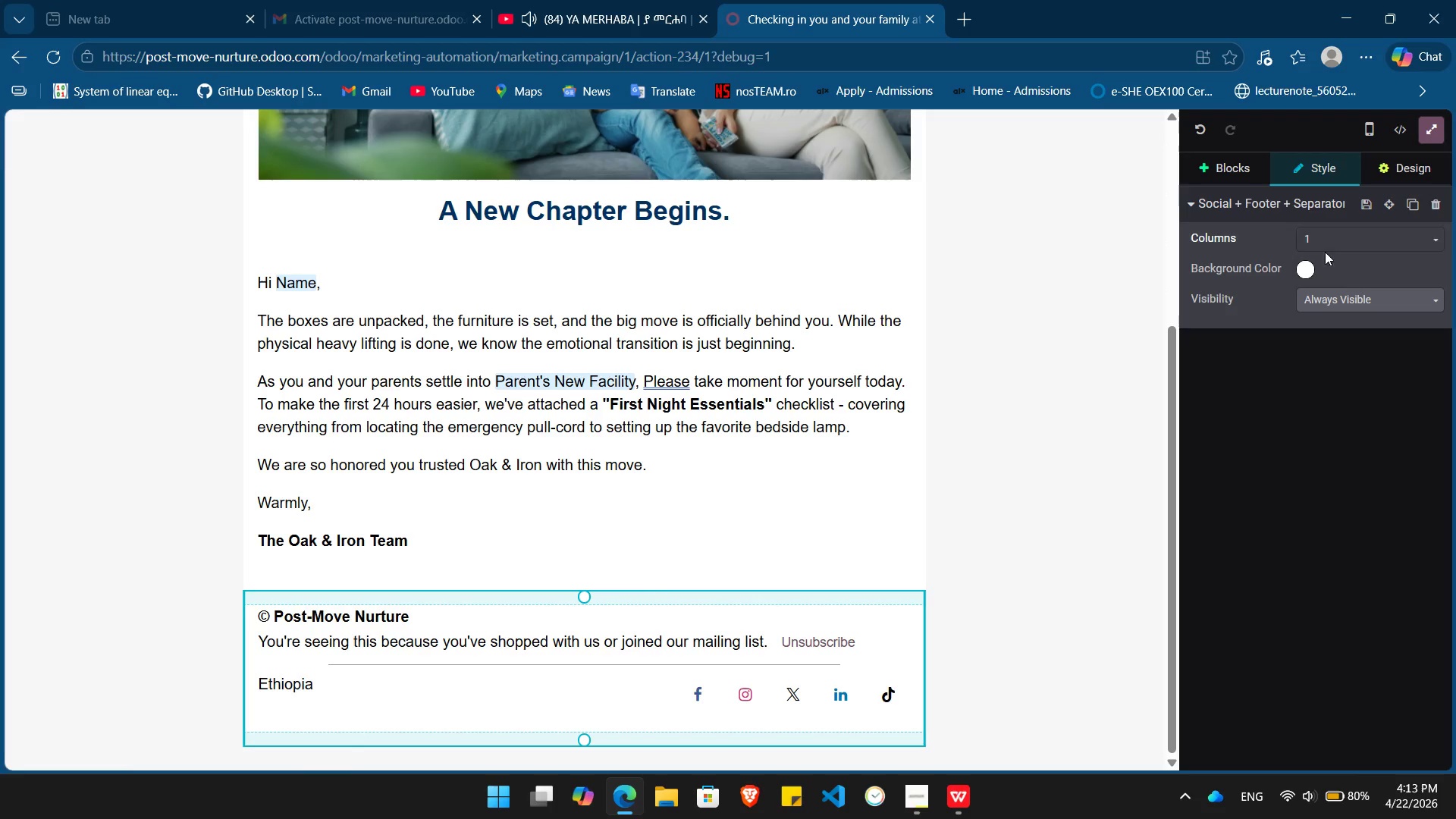 
left_click([1301, 272])
 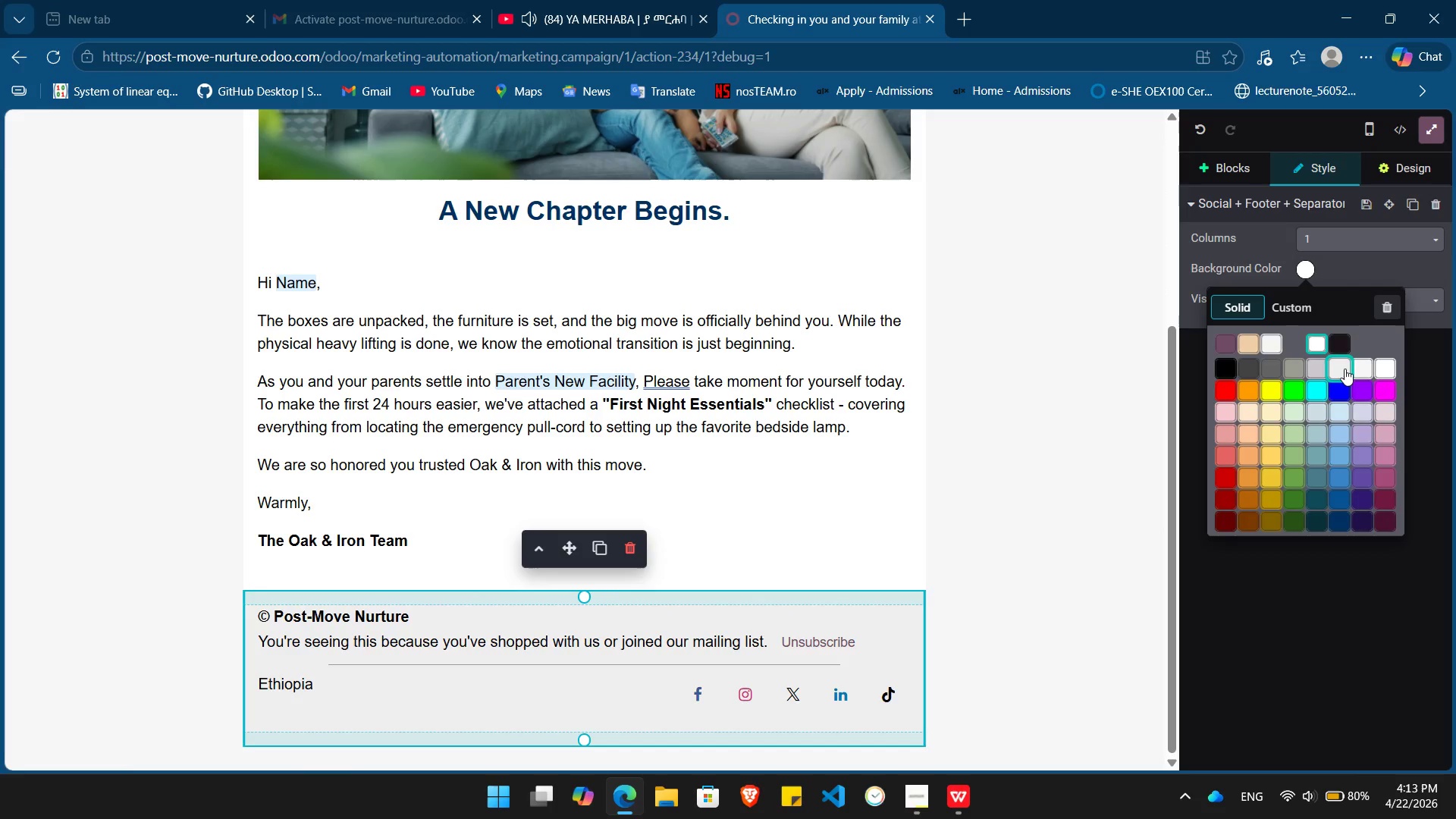 
left_click([1345, 369])
 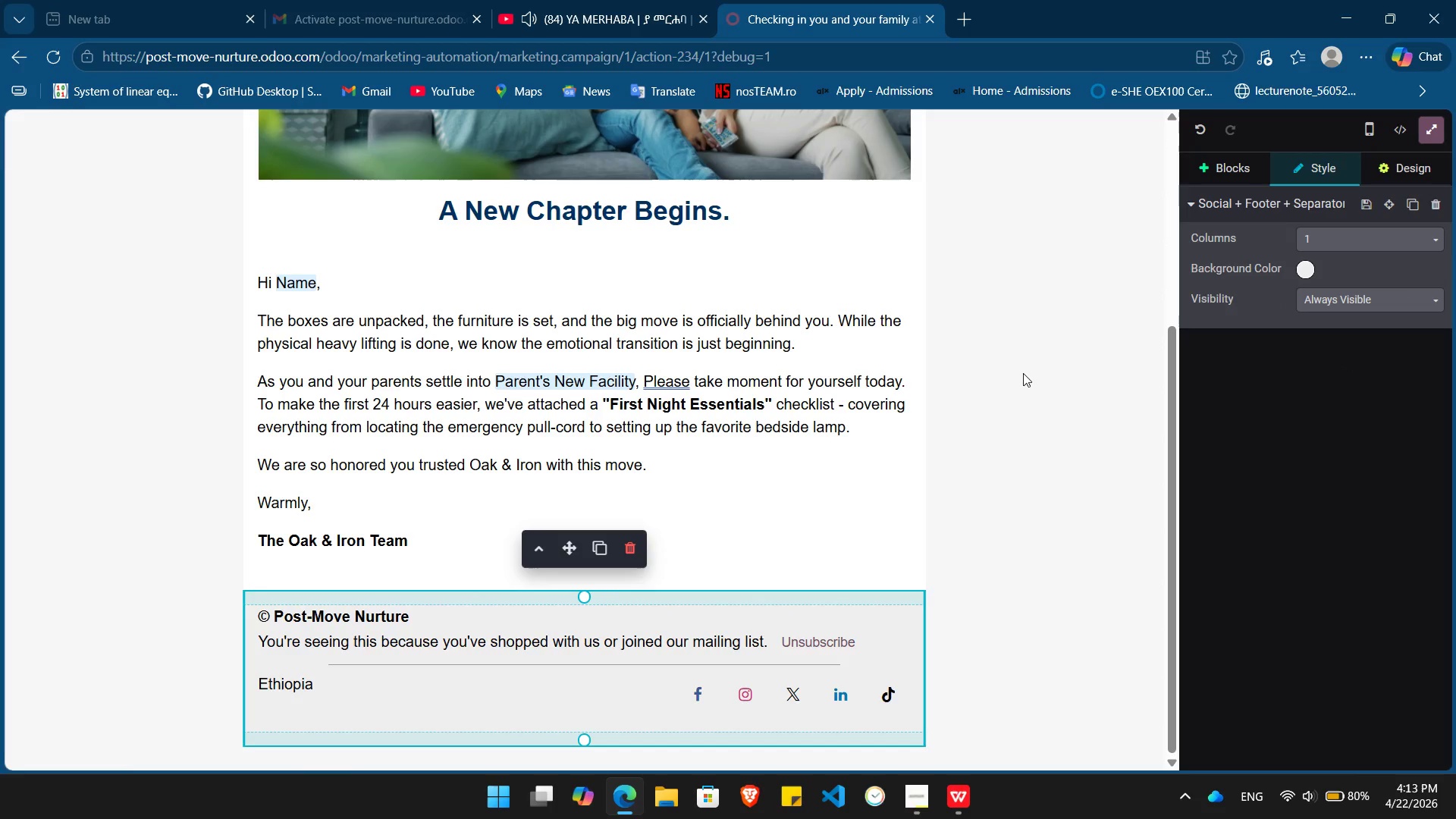 
left_click([1023, 373])
 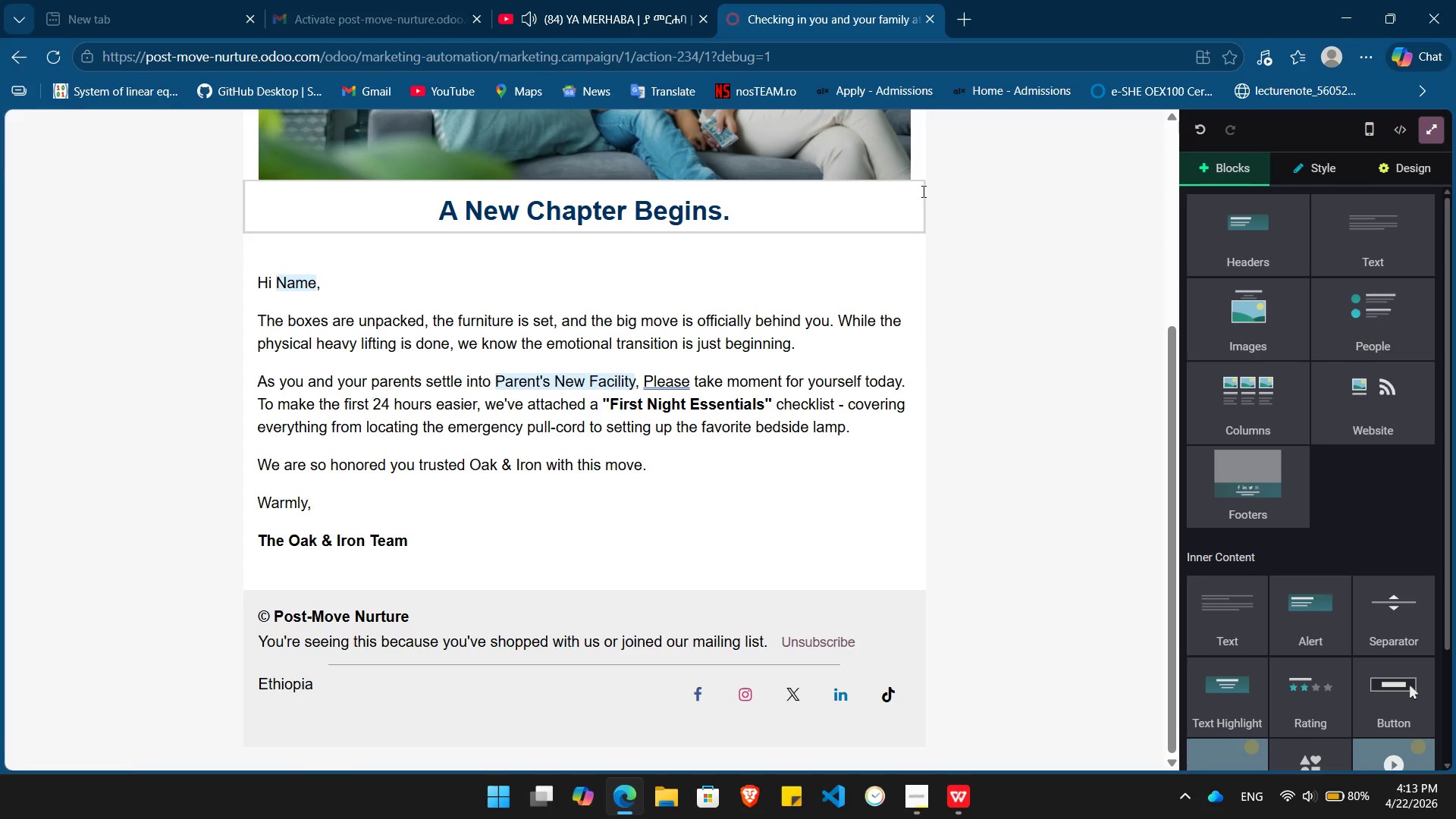 
wait(5.61)
 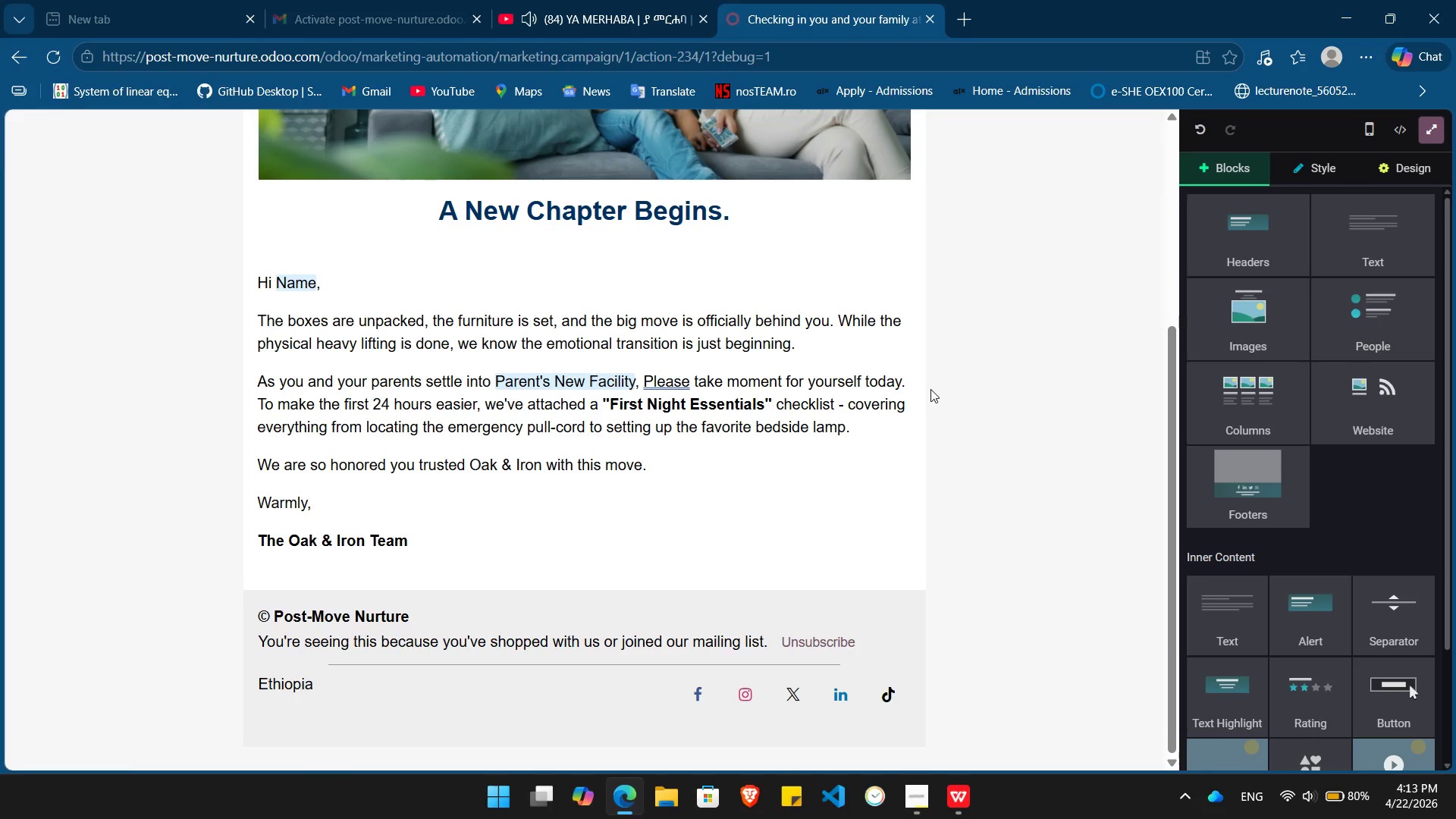 
left_click([921, 235])
 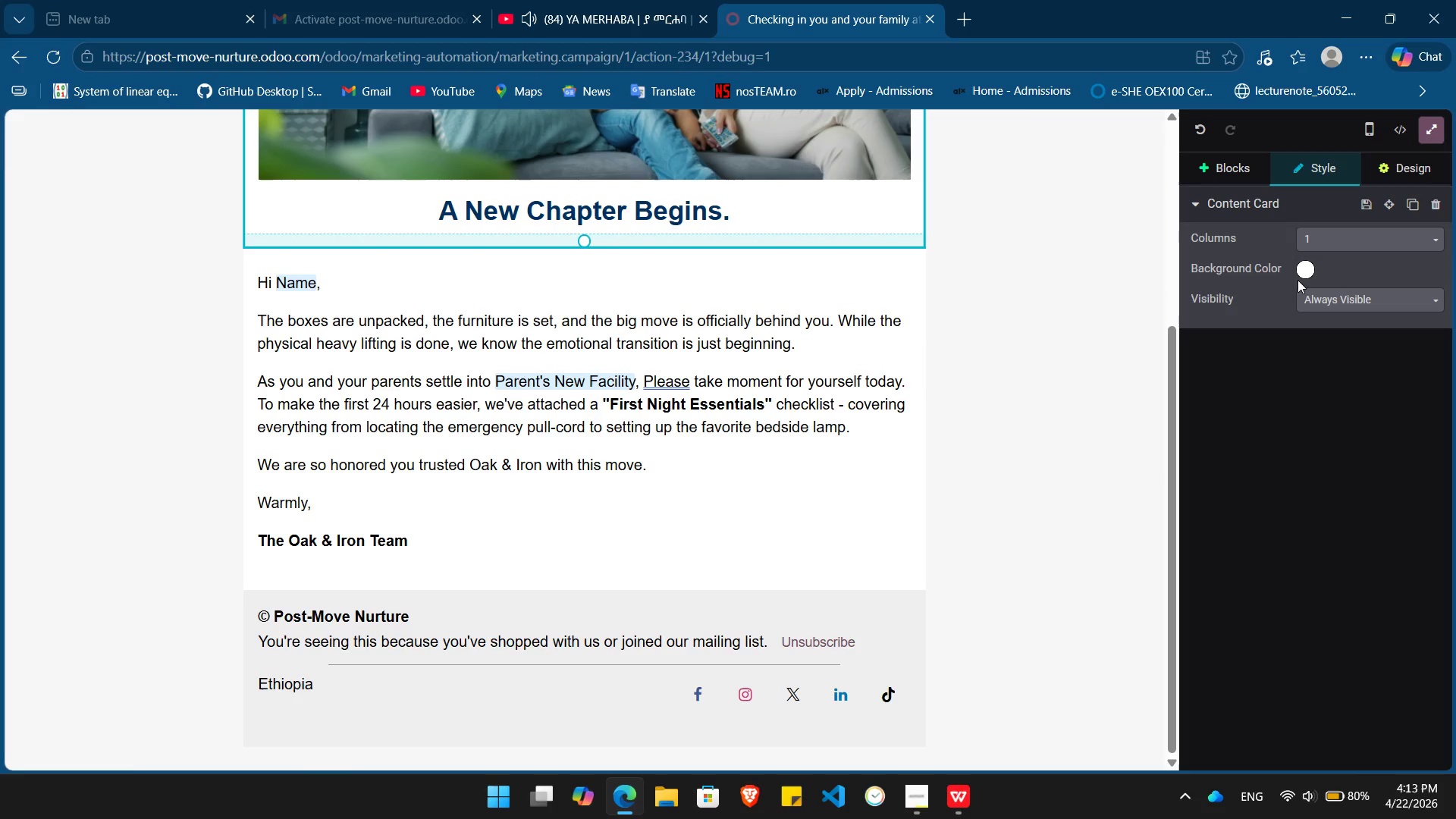 
left_click([1306, 271])
 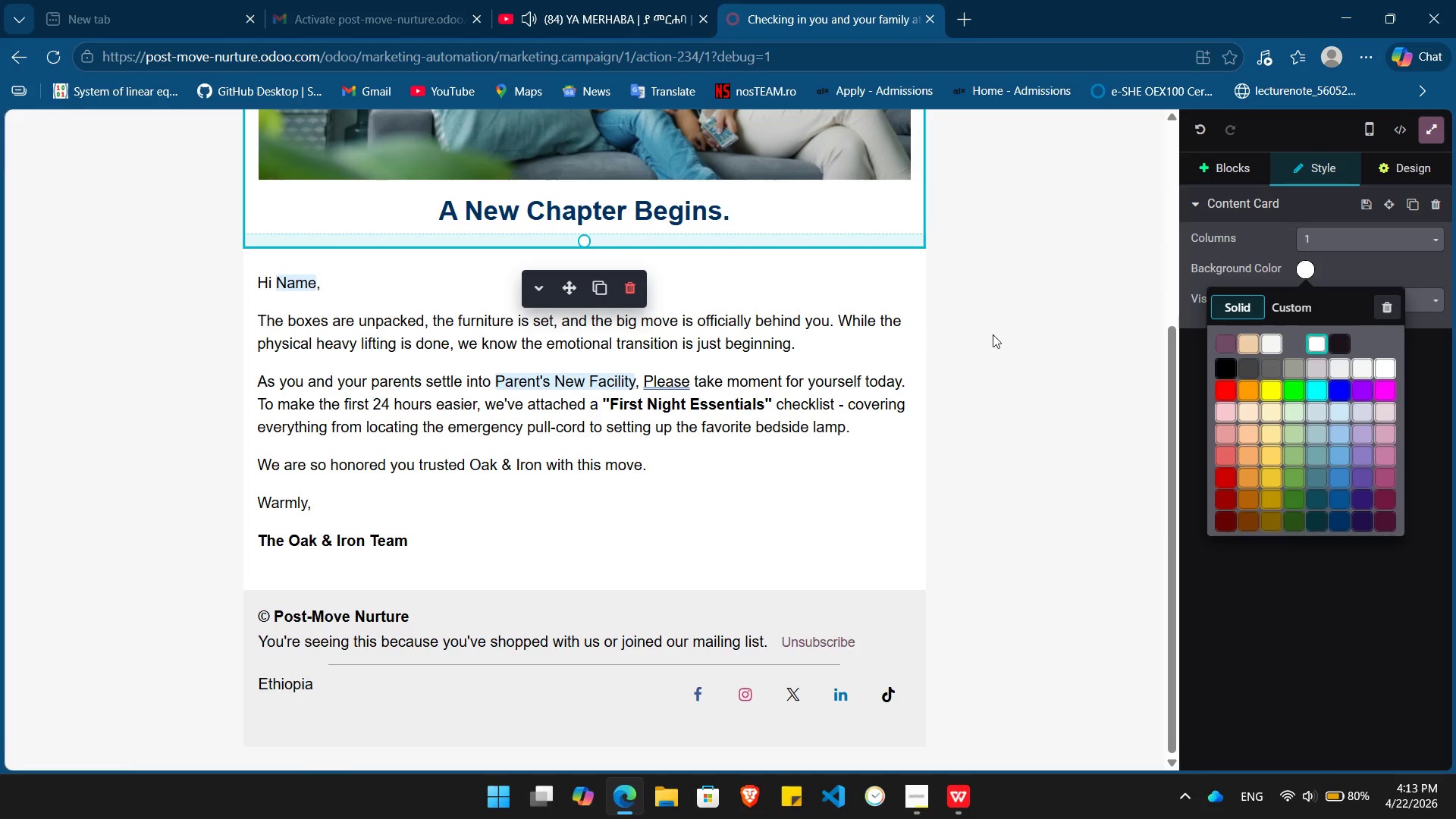 
wait(8.81)
 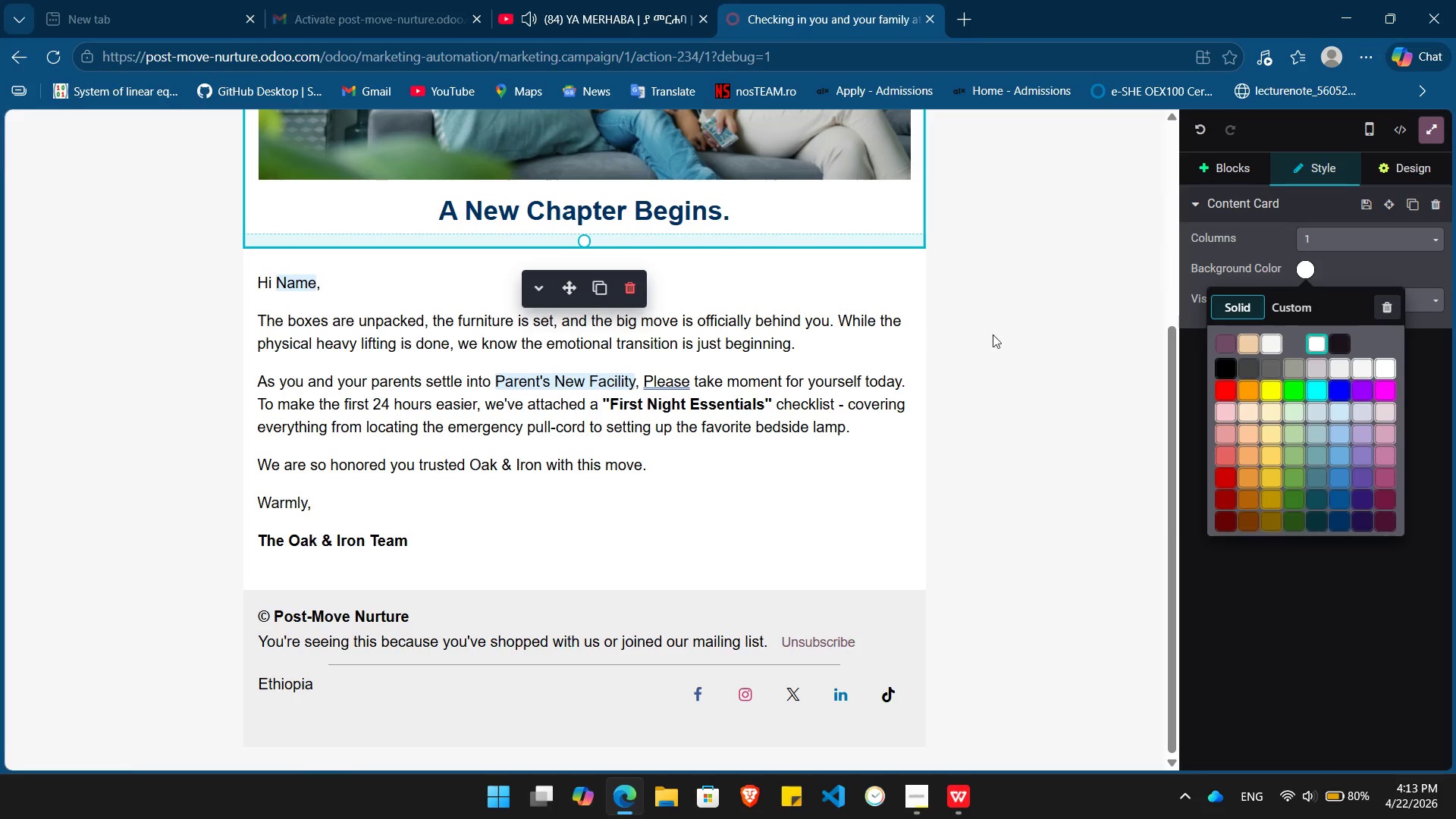 
left_click([1250, 410])
 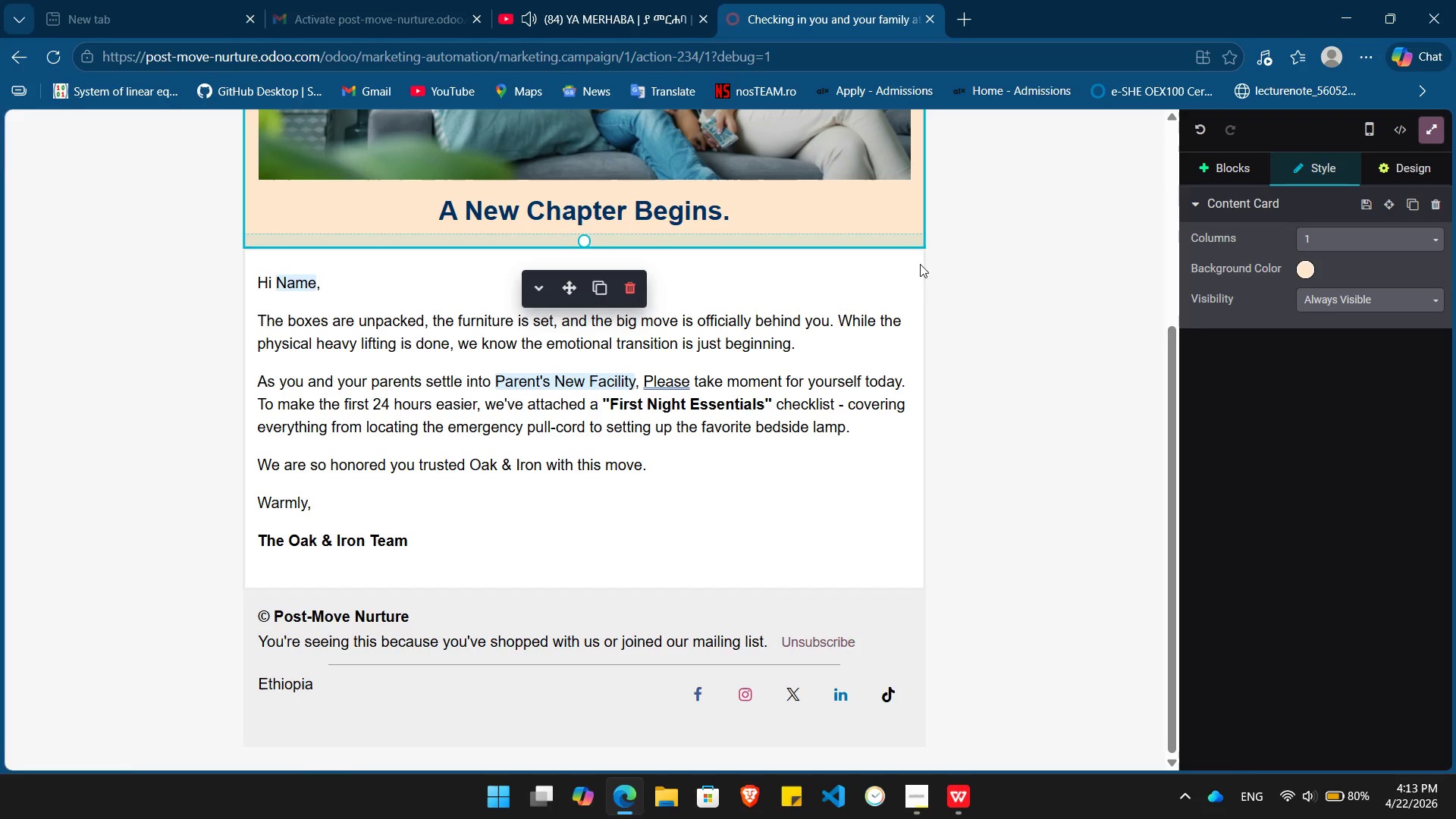 
left_click([918, 263])
 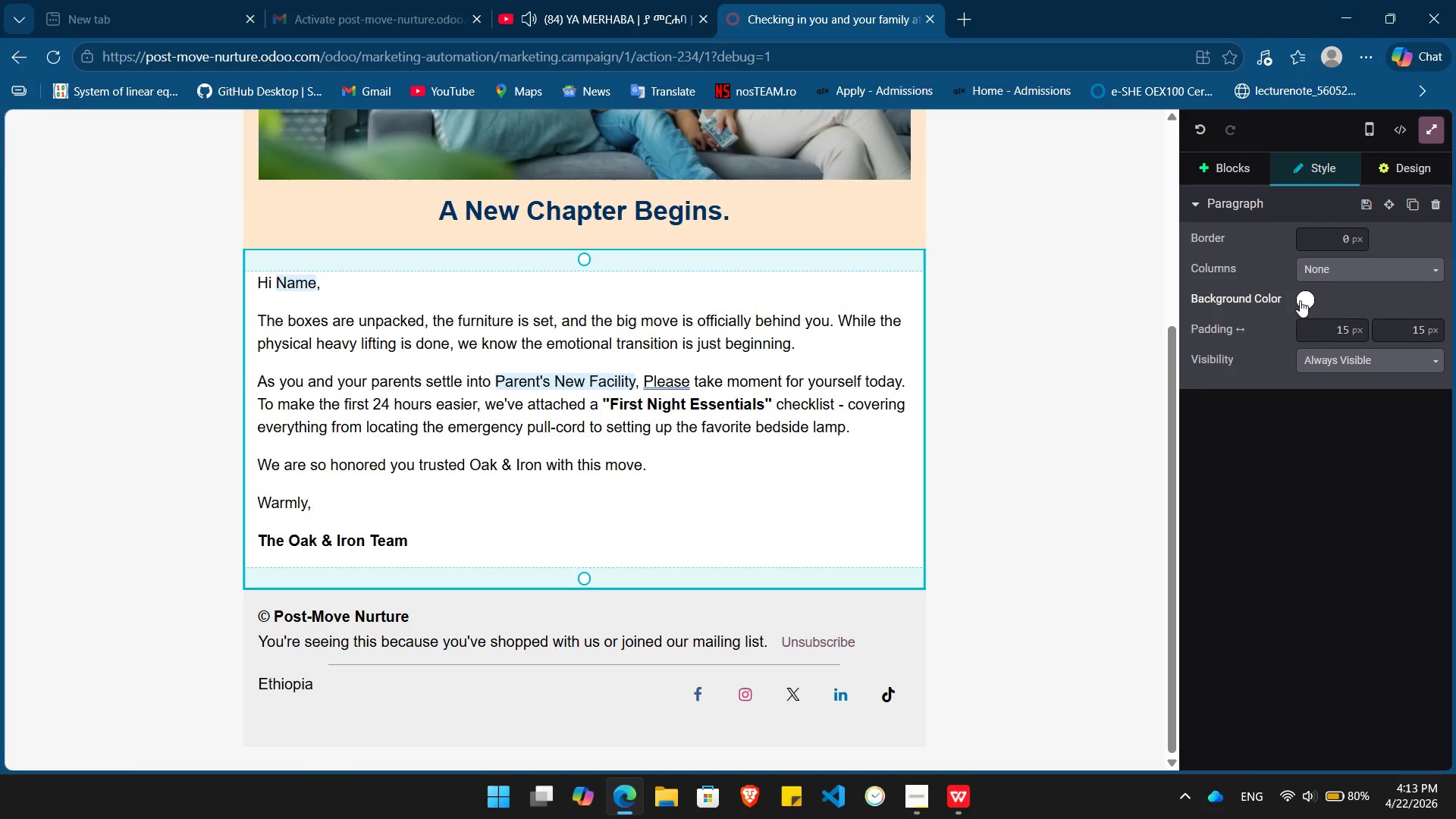 
left_click([1304, 298])
 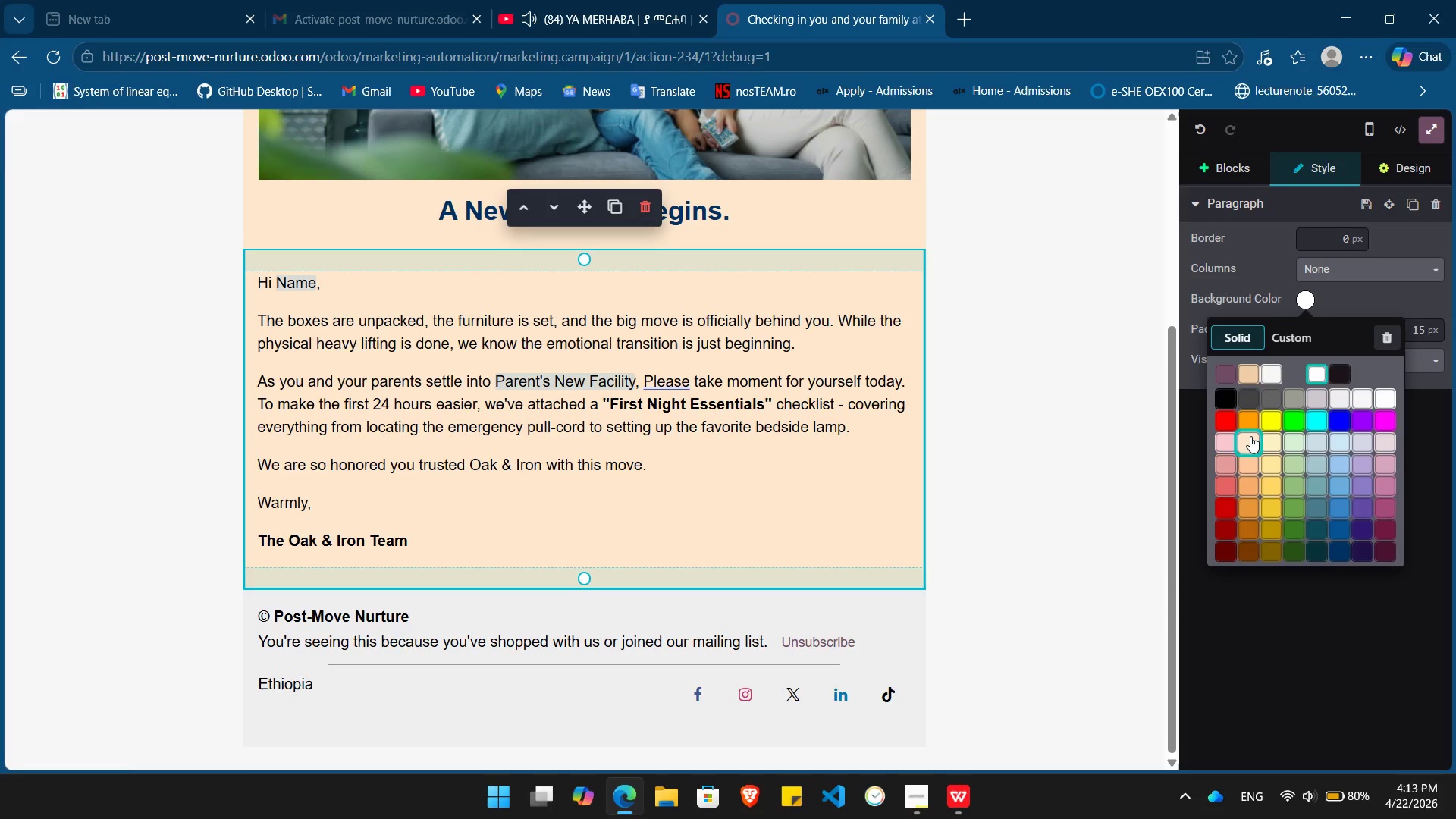 
left_click([1250, 436])
 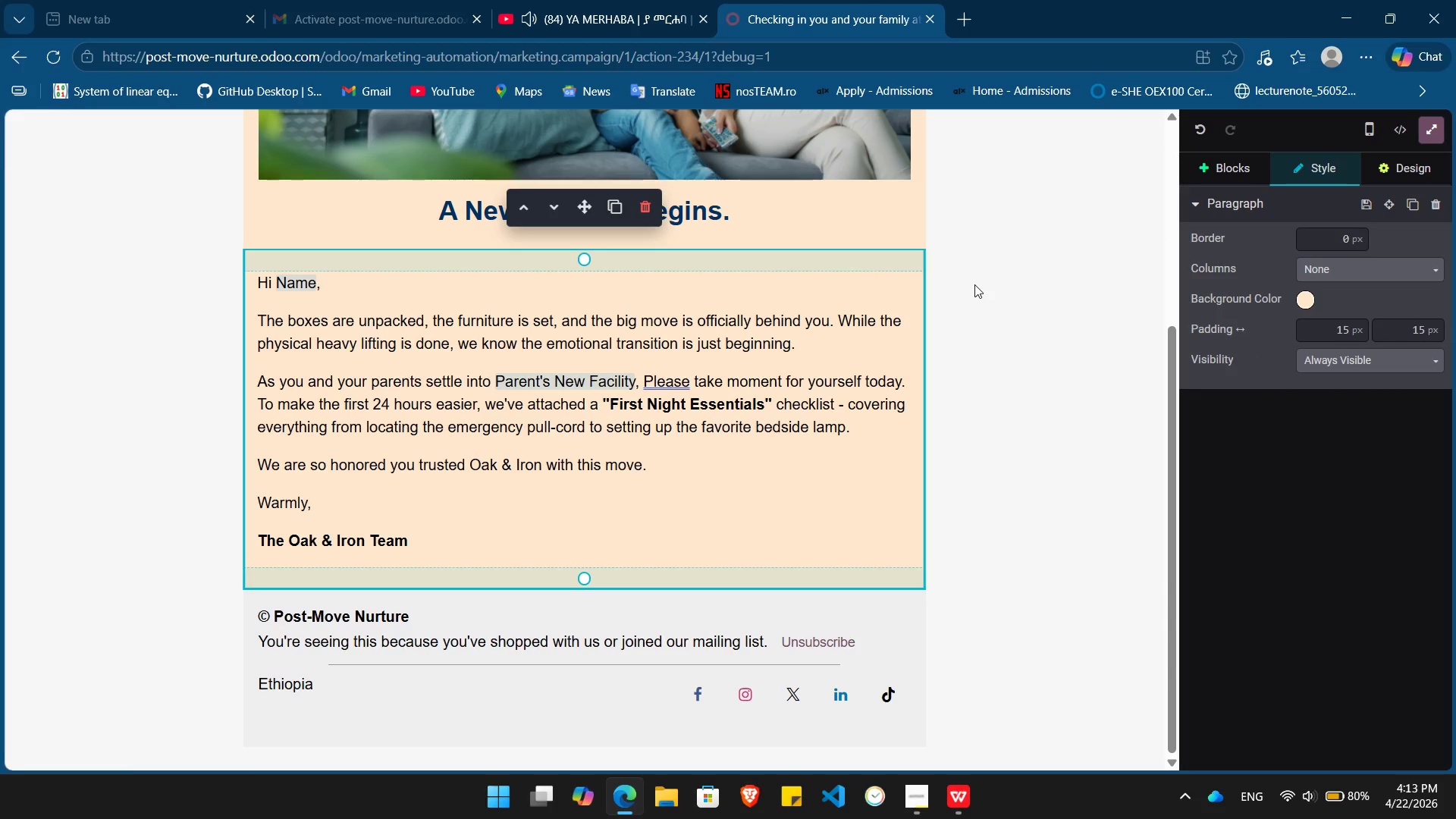 
left_click([974, 284])
 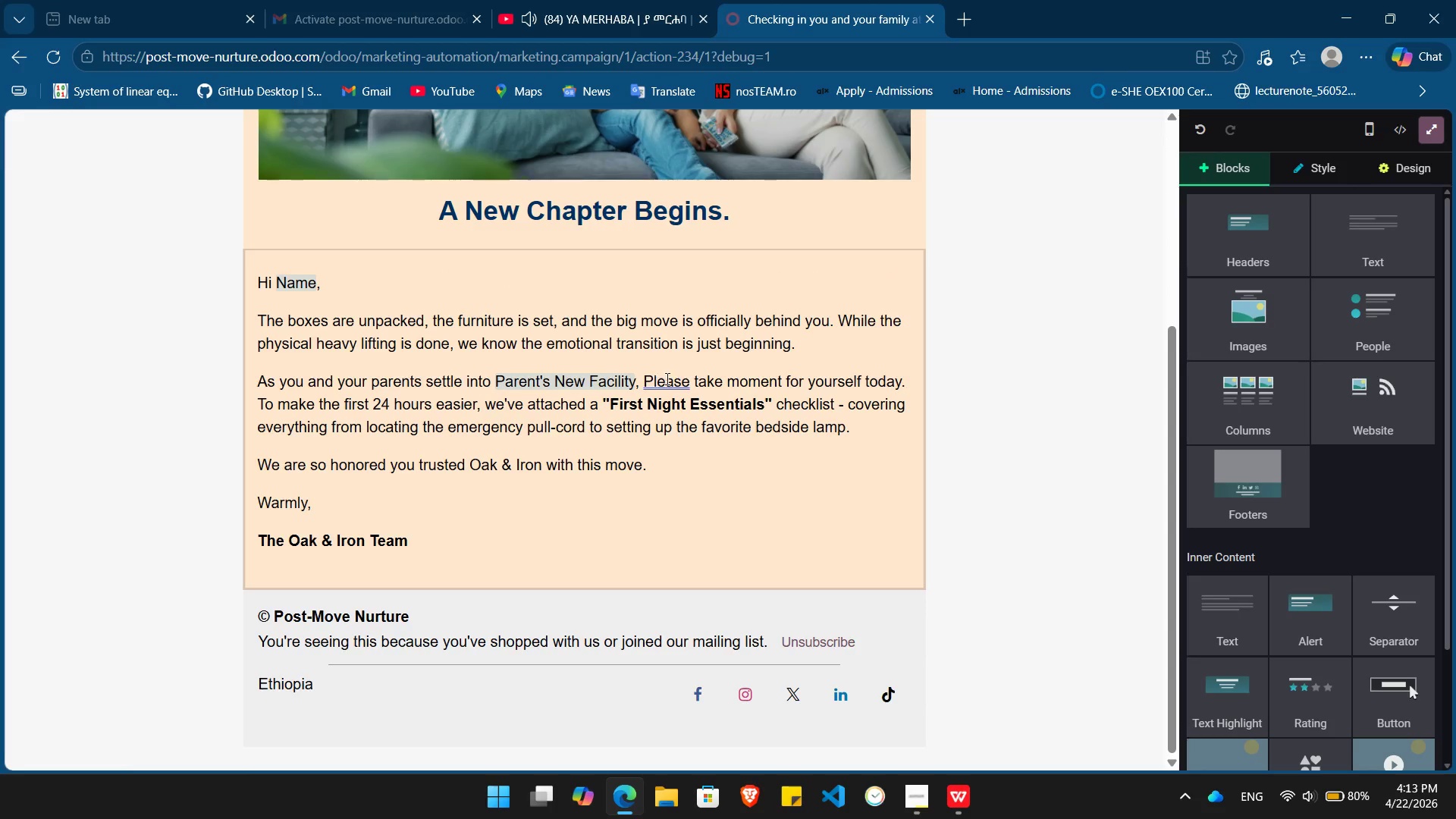 
left_click([661, 384])
 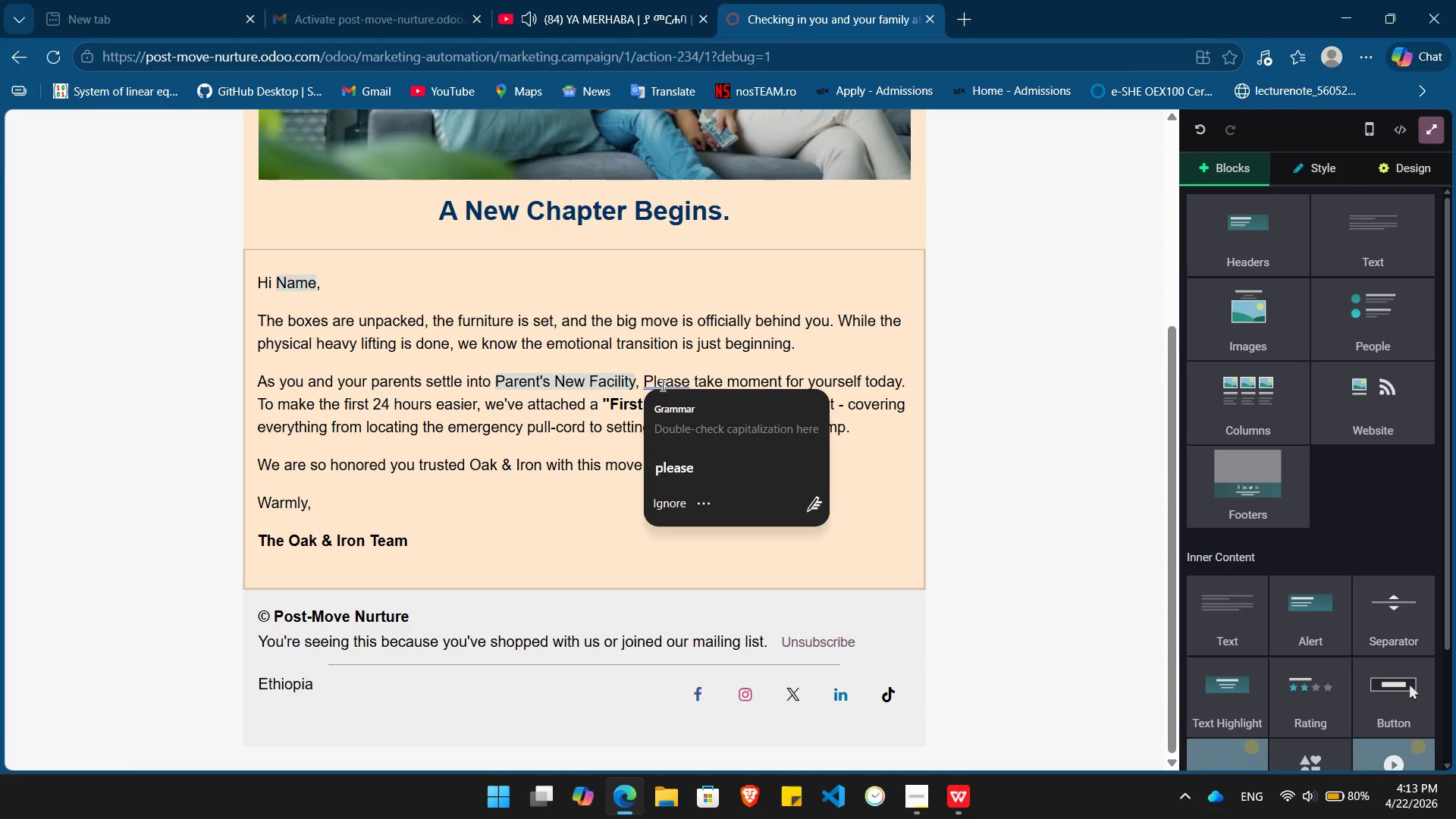 
key(ArrowDown)
 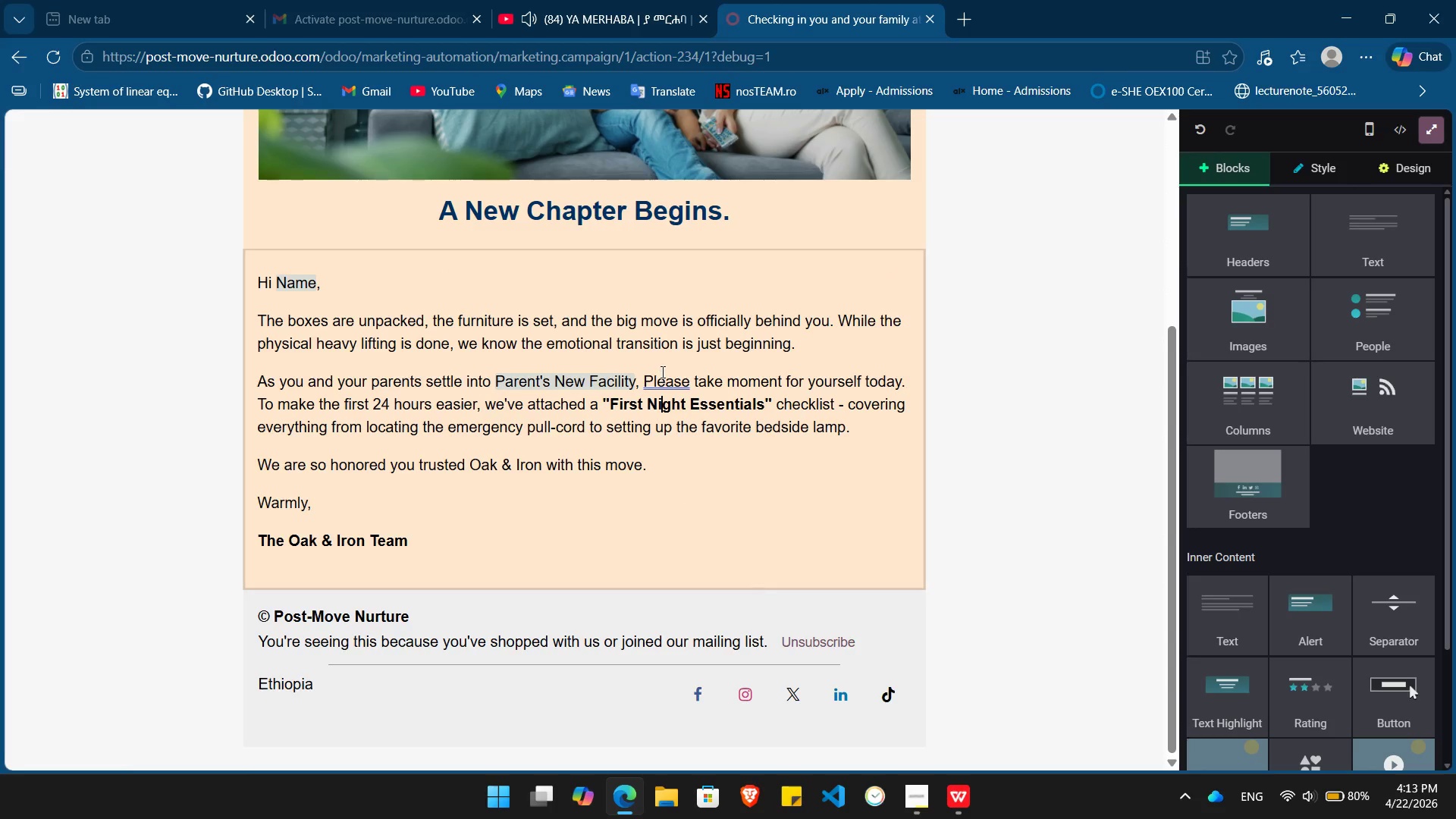 
left_click([662, 372])
 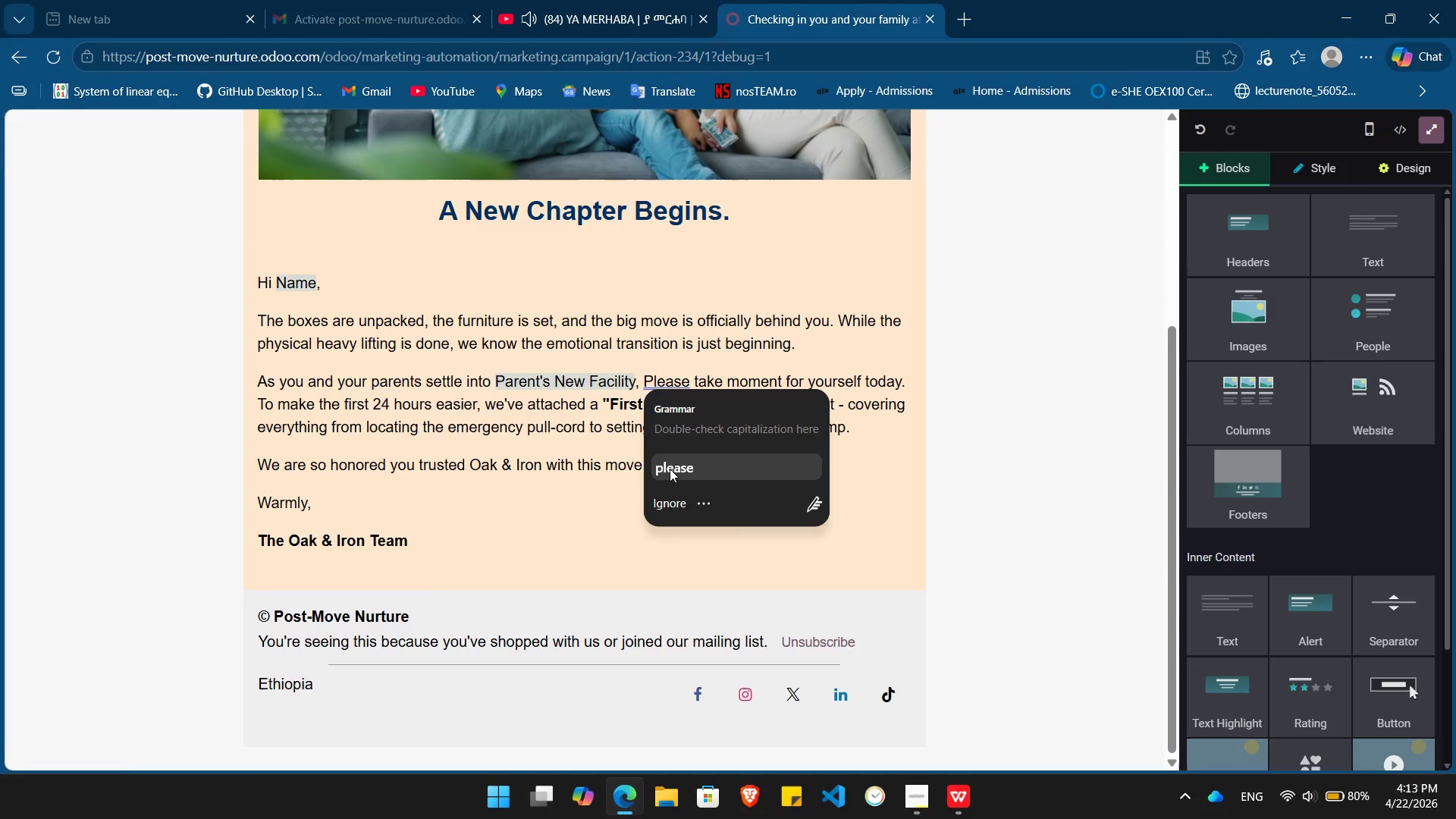 
left_click([671, 469])
 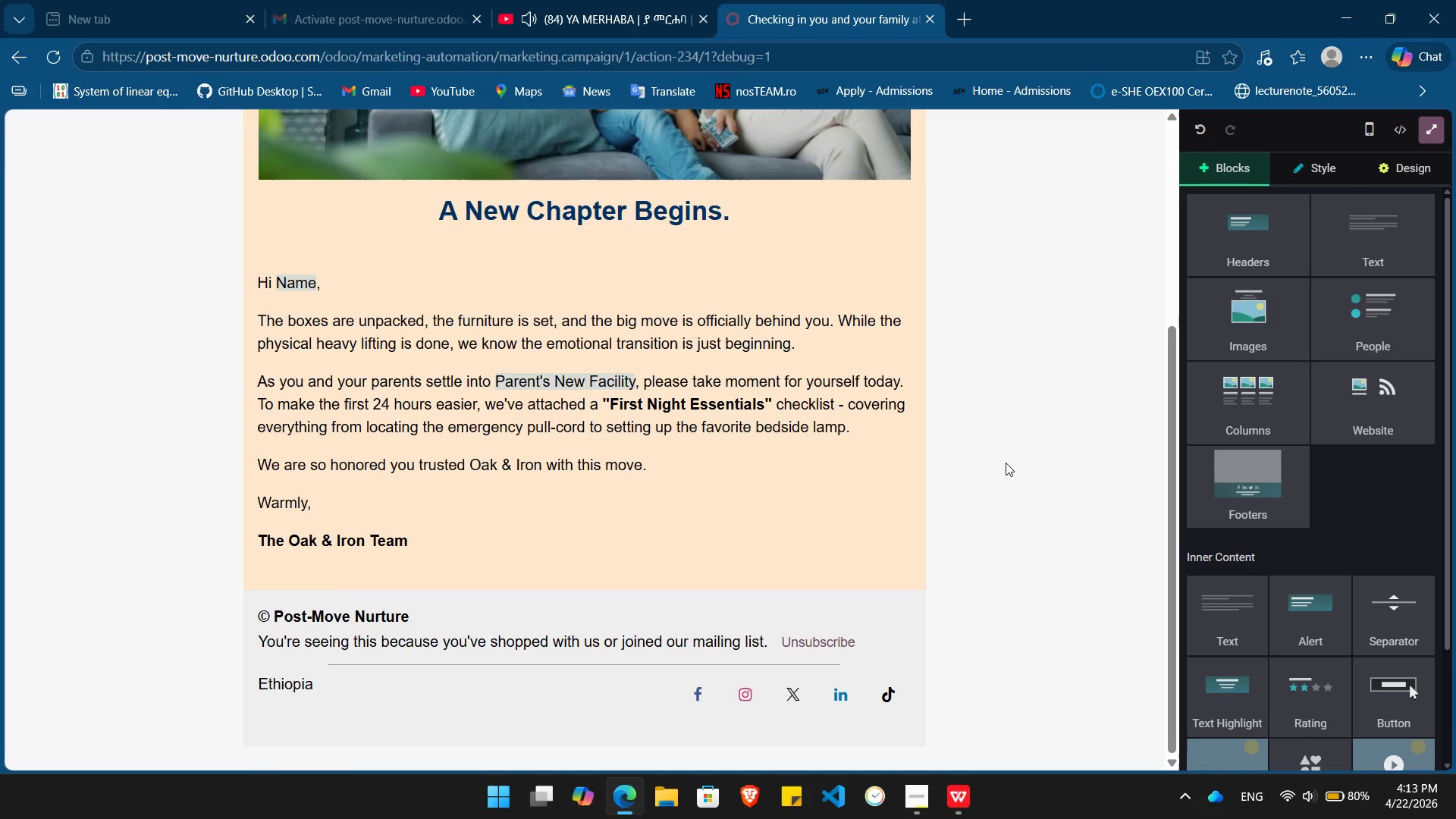 
left_click([1005, 472])
 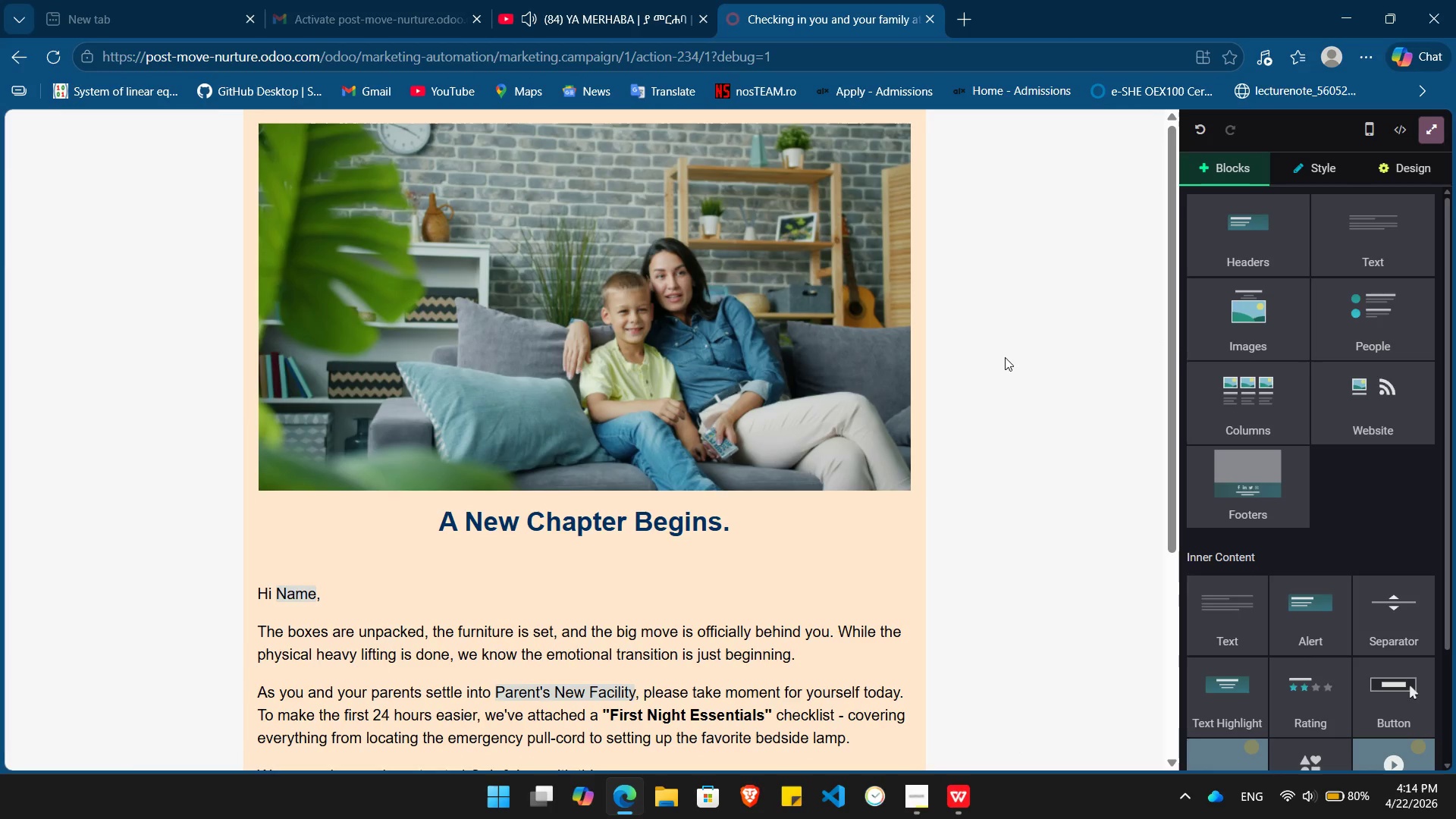 
wait(24.94)
 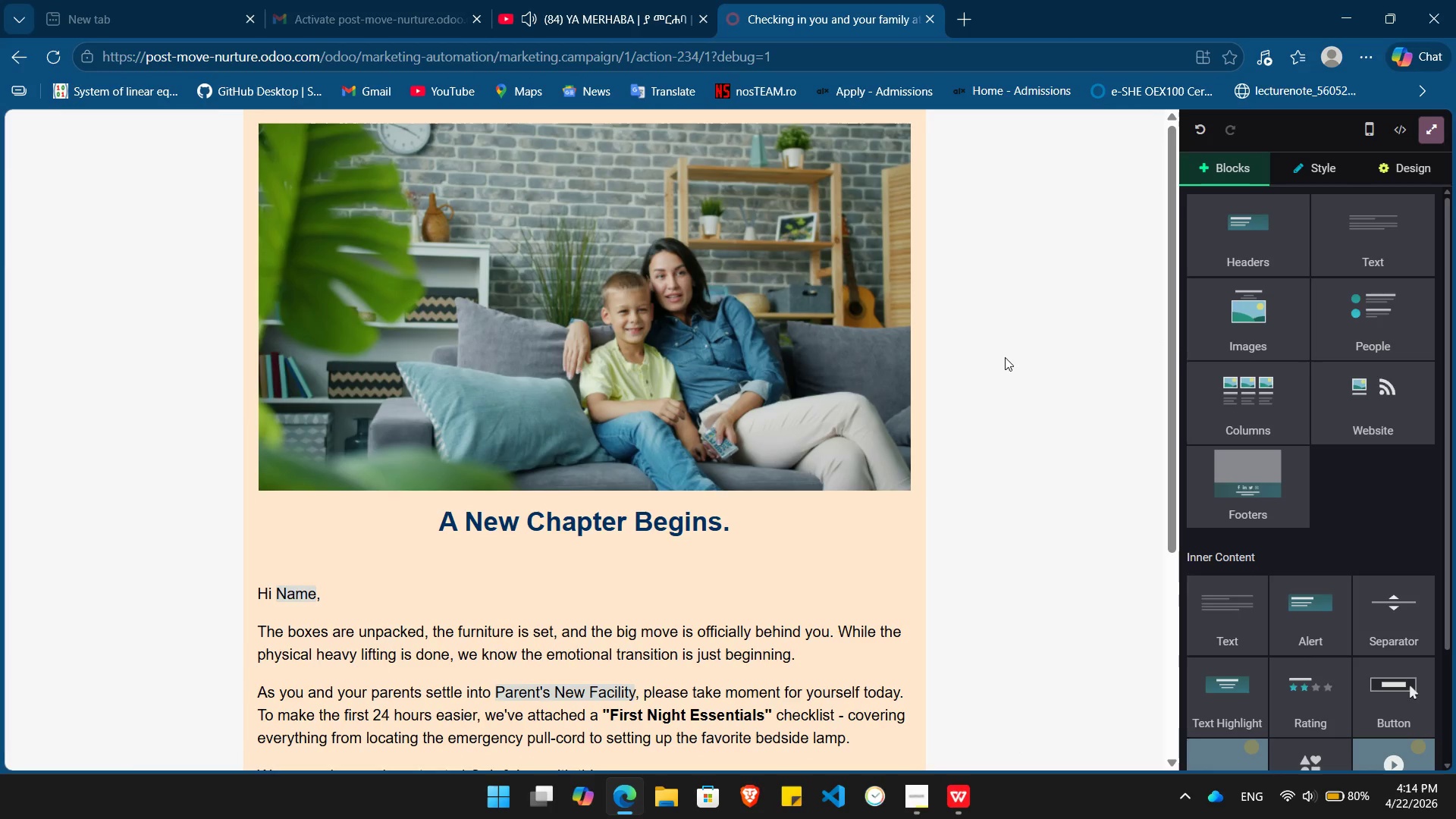 
left_click_drag(start_coordinate=[1394, 616], to_coordinate=[579, 551])
 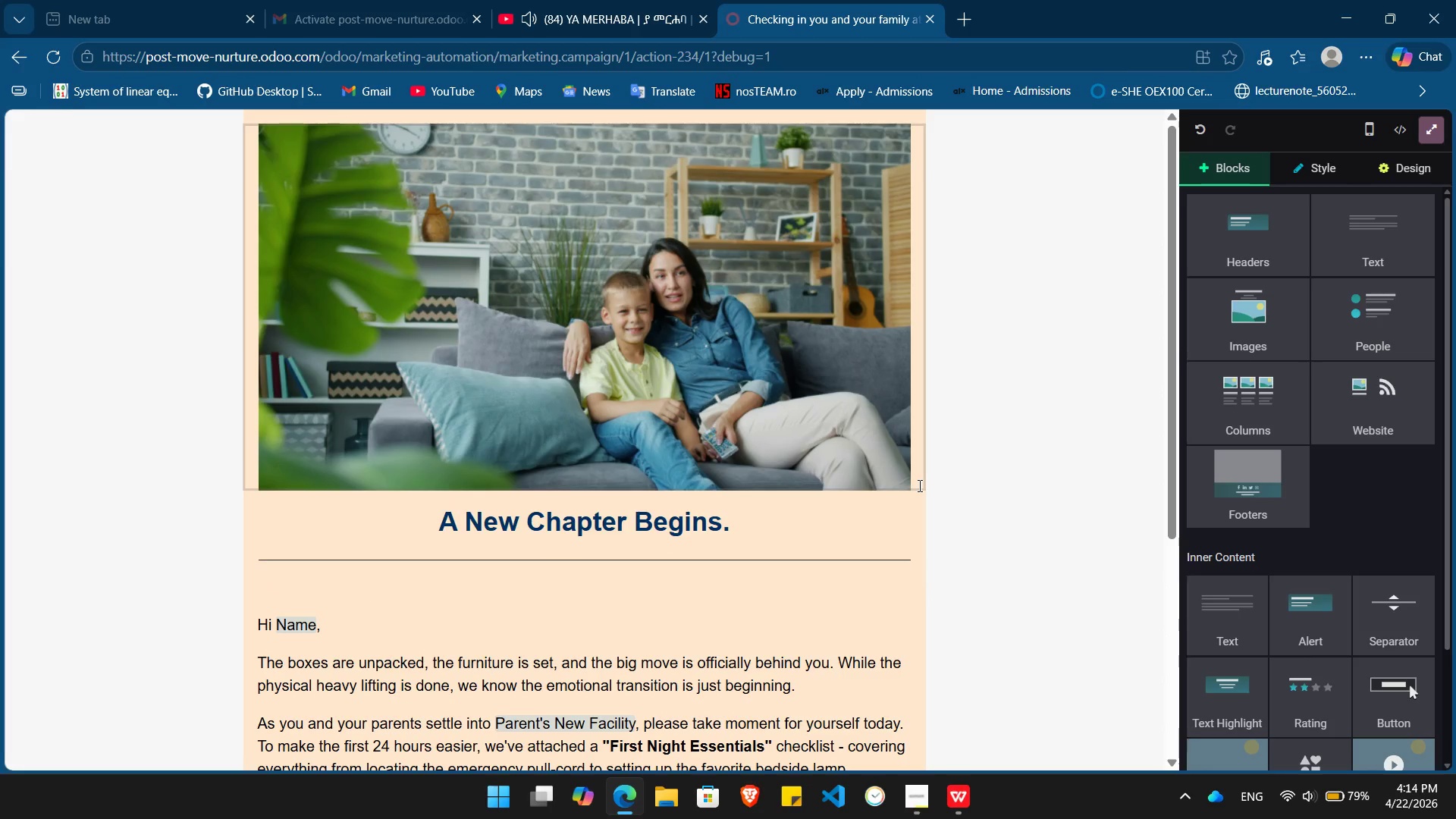 
wait(15.88)
 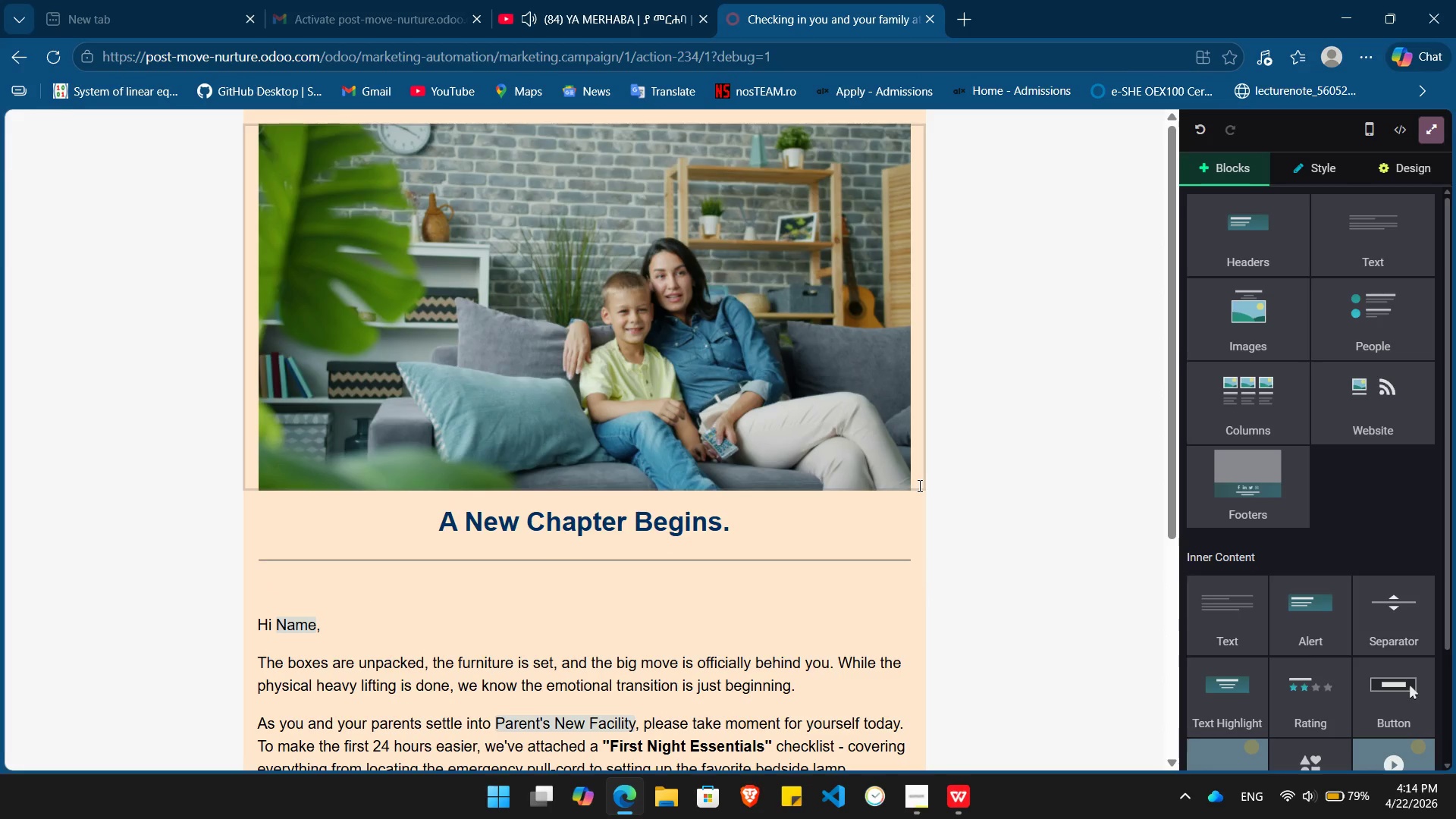 
left_click([1432, 130])
 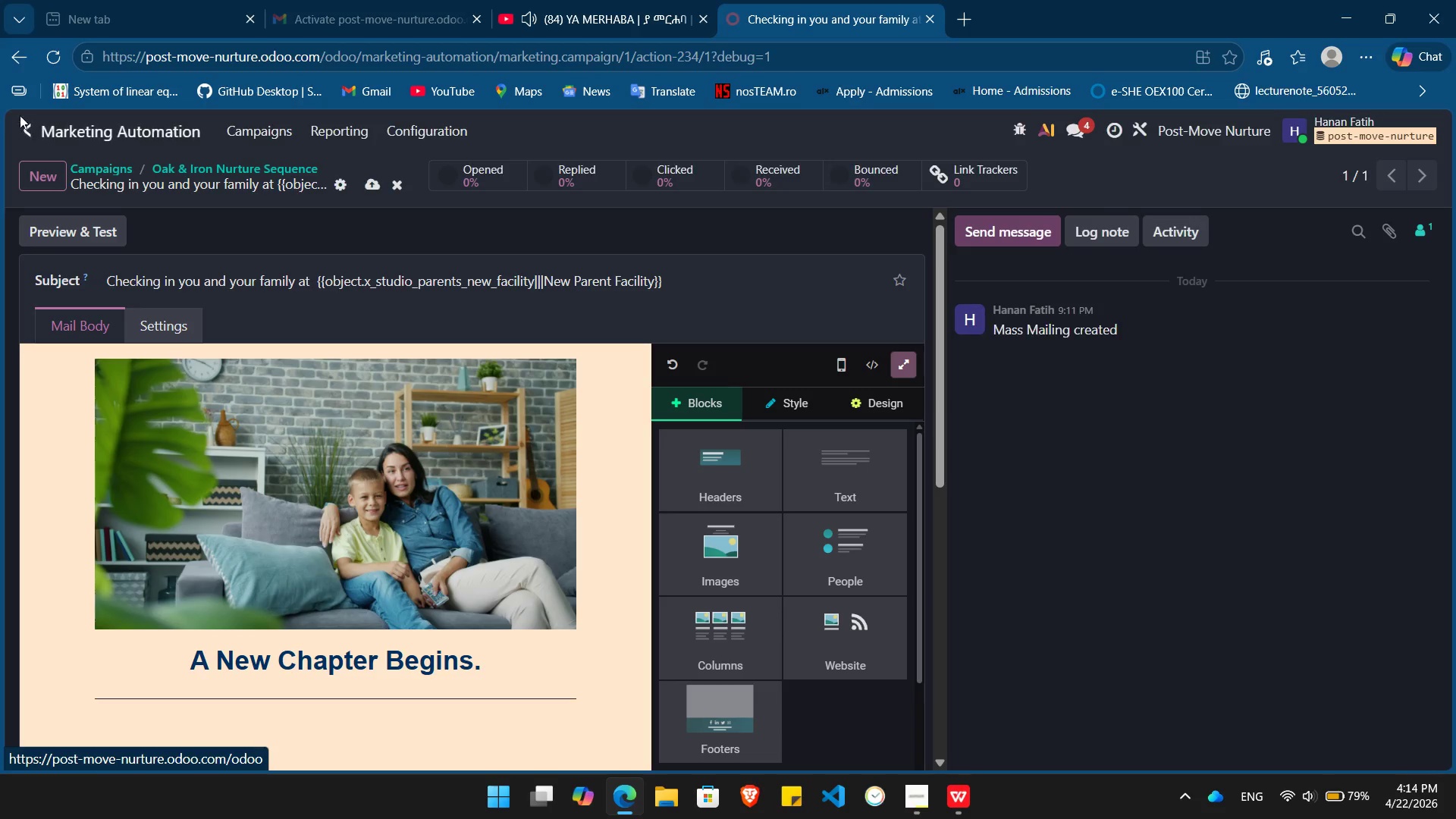 
left_click([12, 51])
 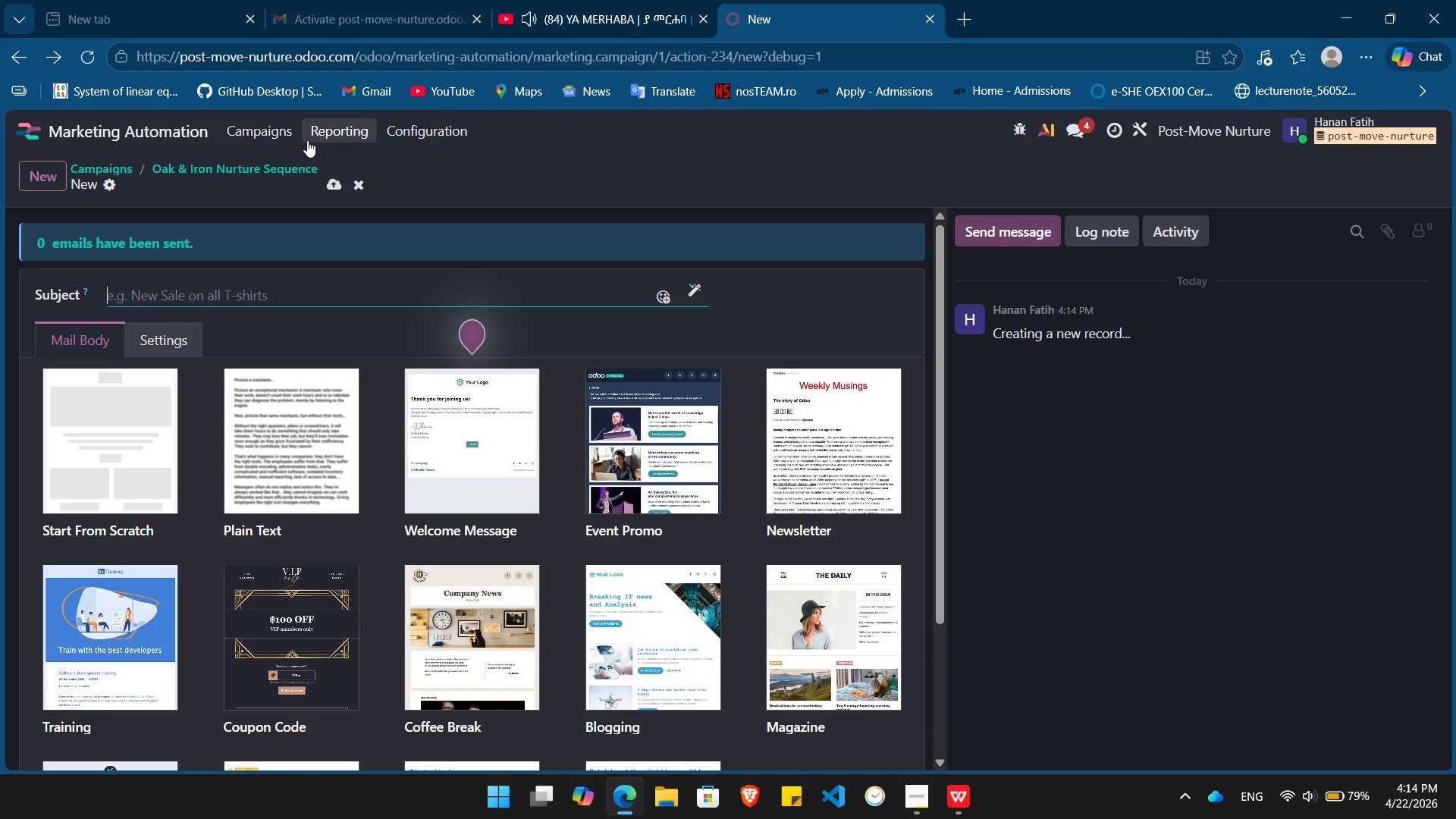 
wait(15.17)
 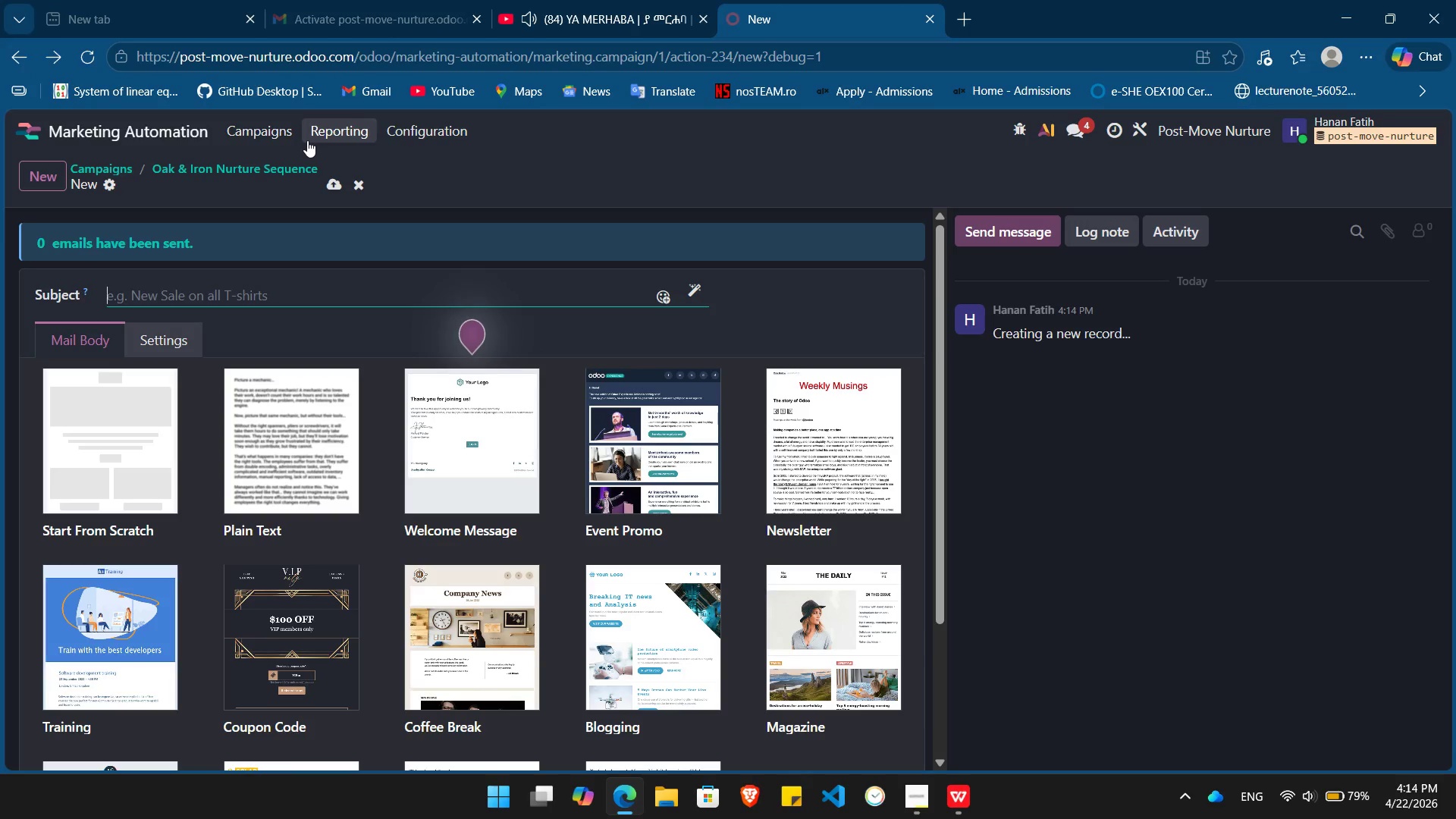 
left_click([20, 46])
 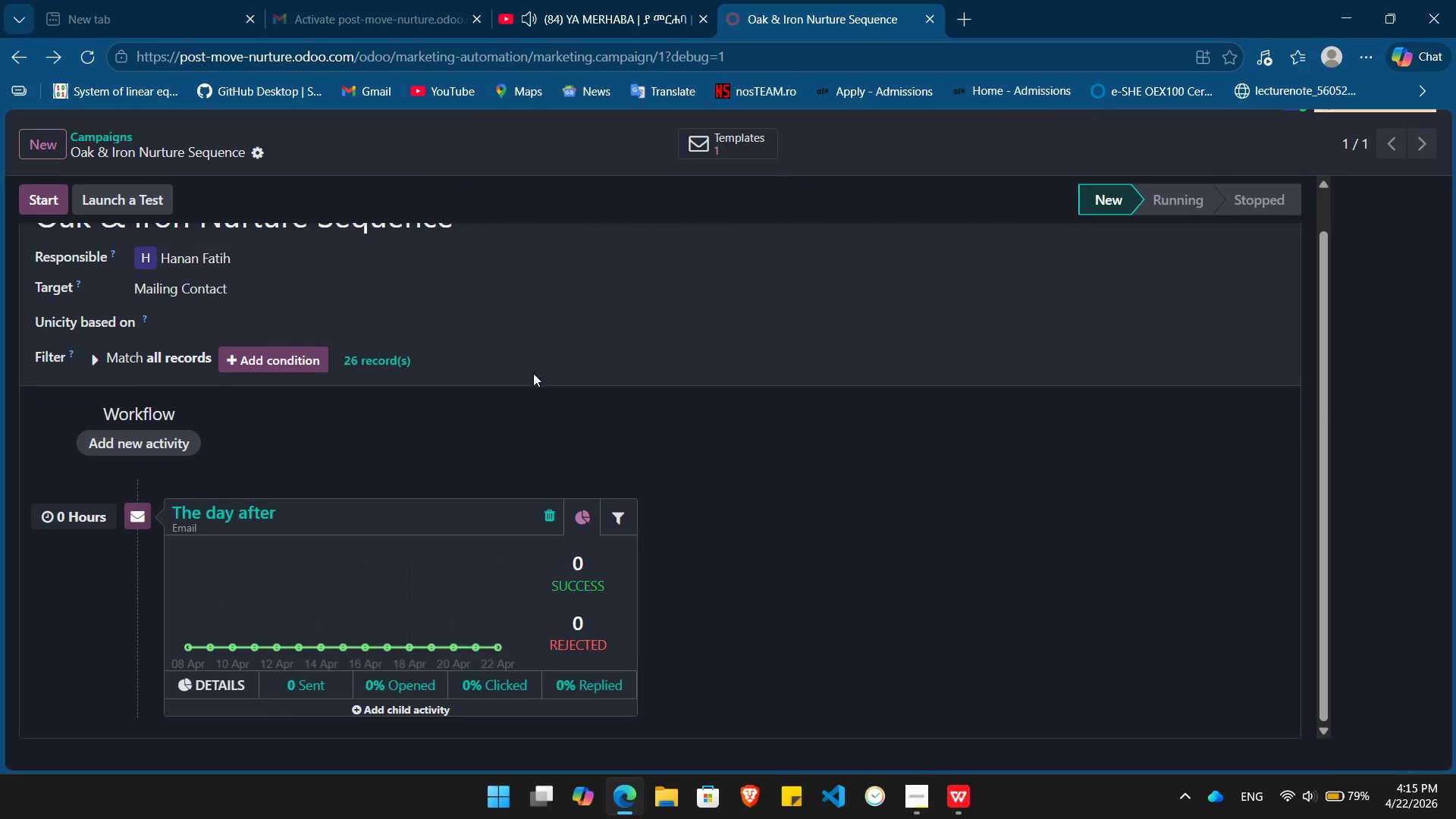 
mouse_move([389, 743])
 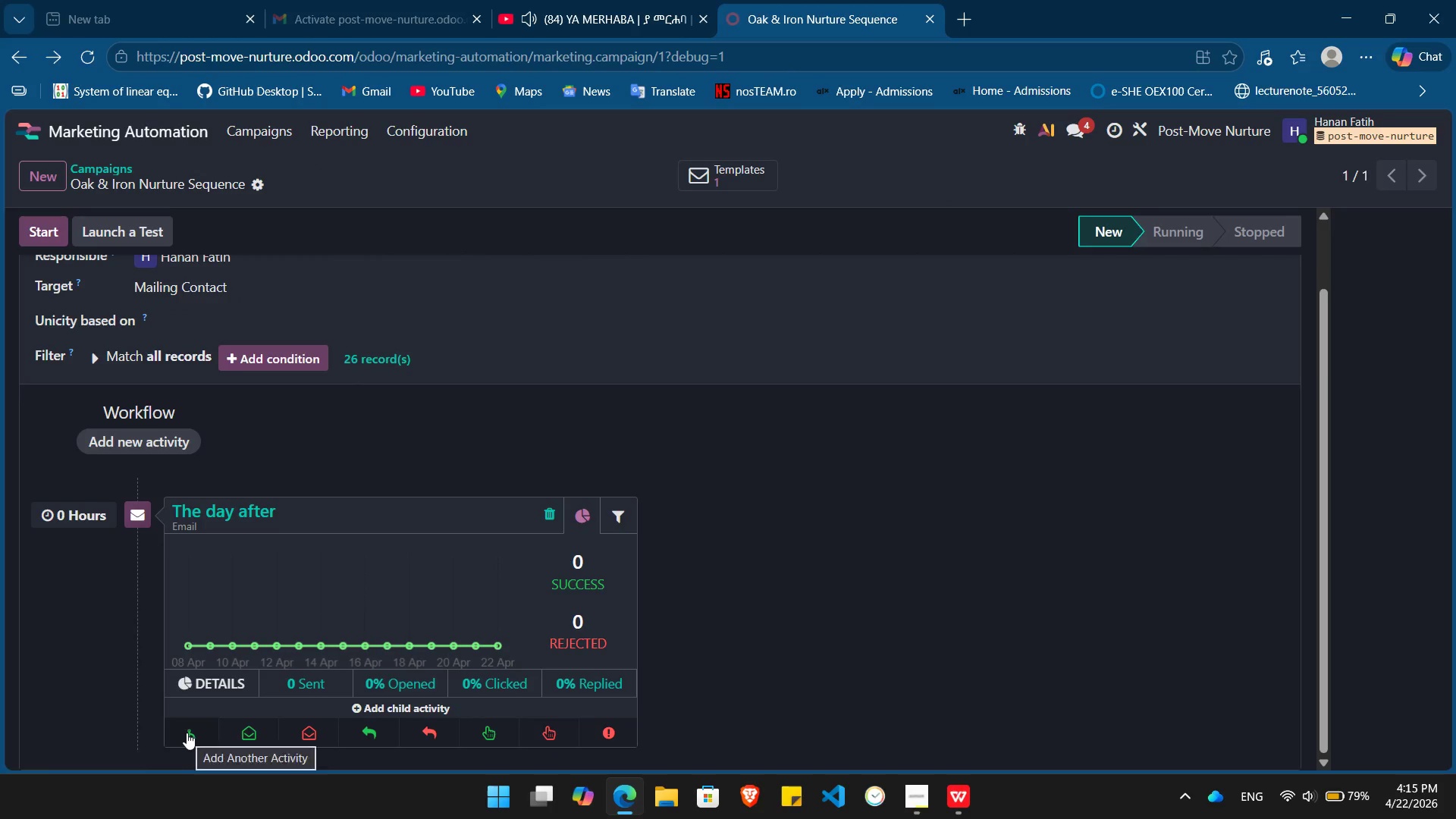 
left_click([187, 733])
 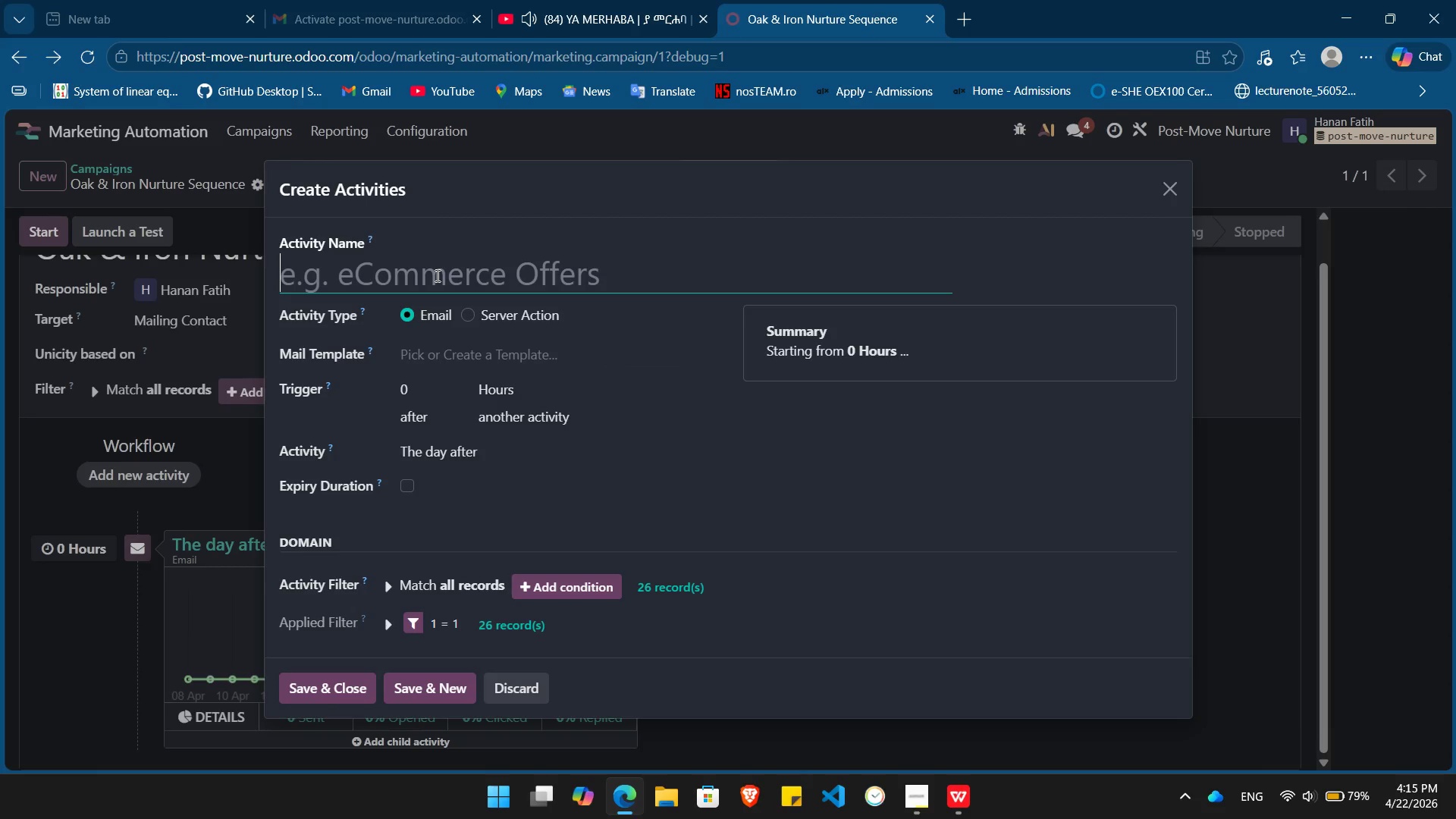 
wait(8.91)
 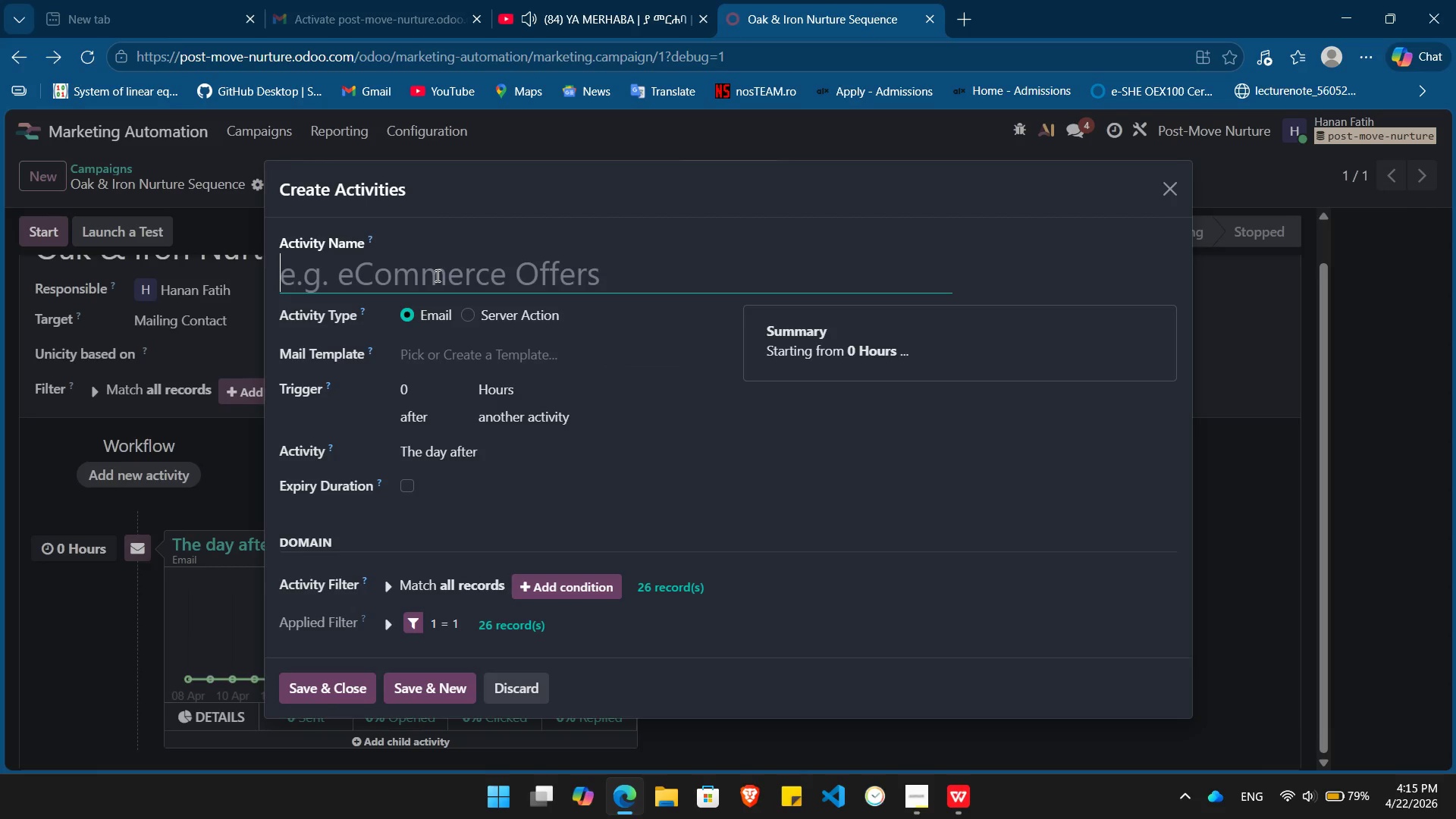 
left_click([921, 805])